 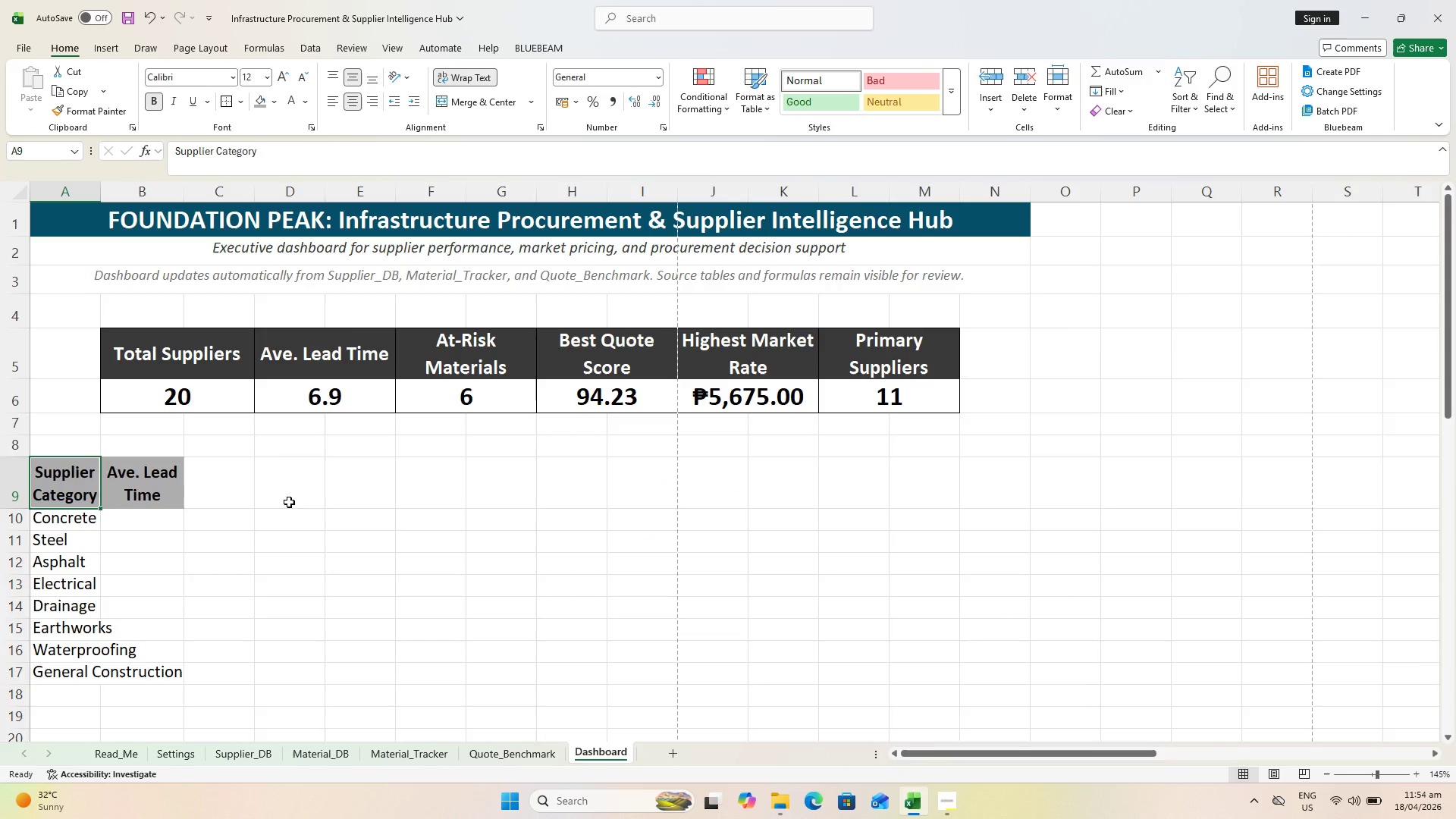 
key(ArrowUp)
 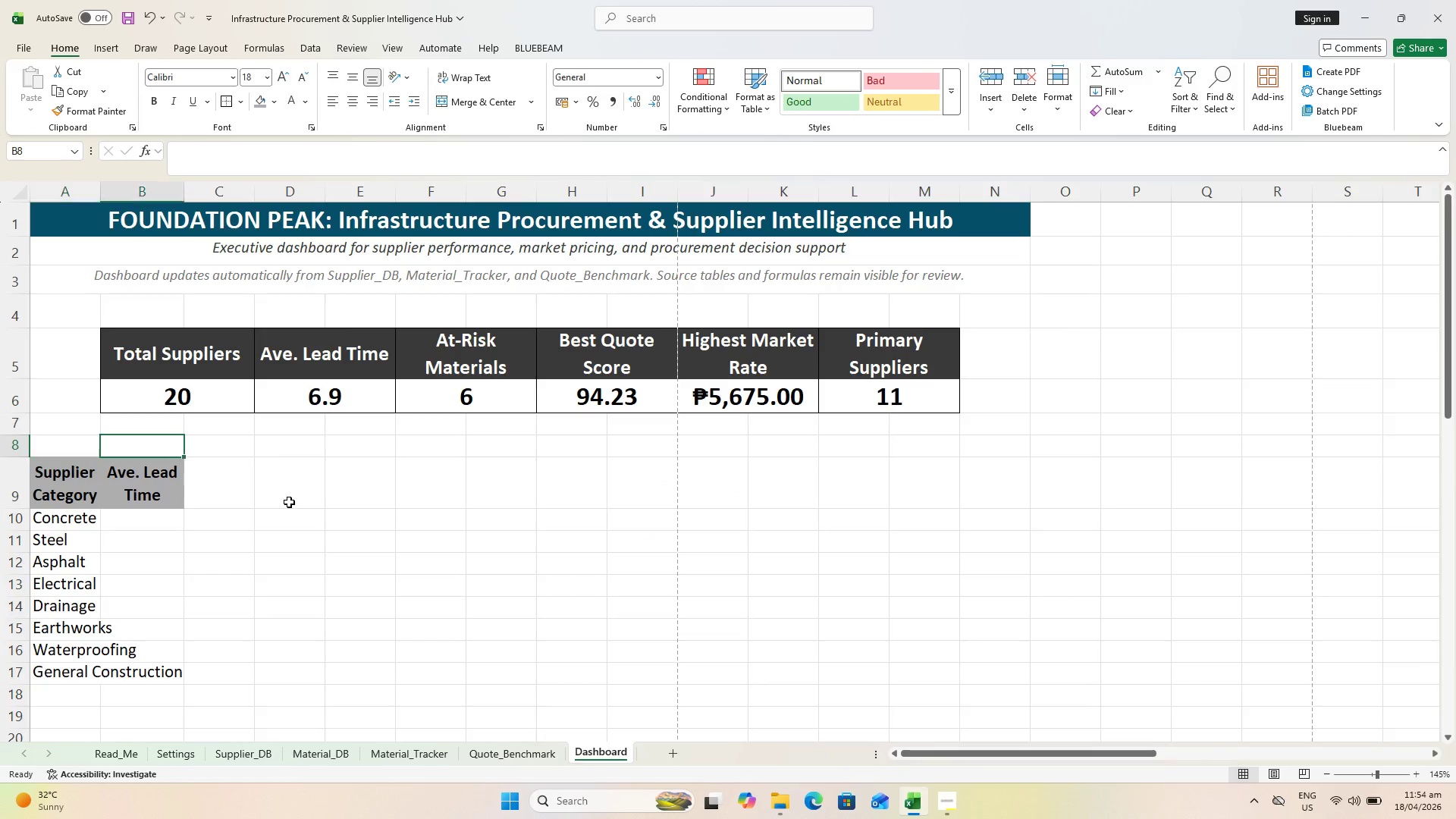 
key(ArrowRight)
 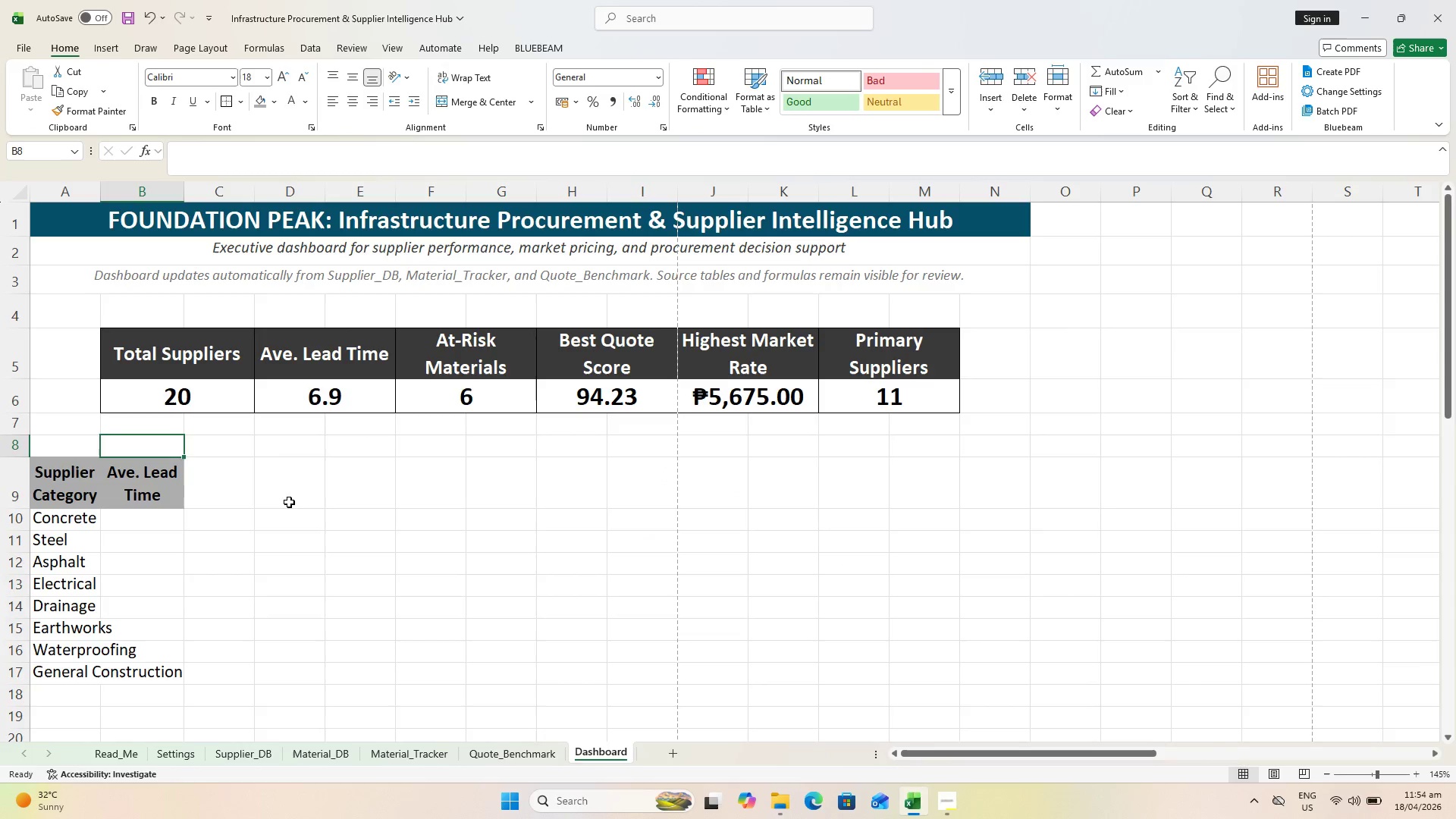 
key(ArrowDown)
 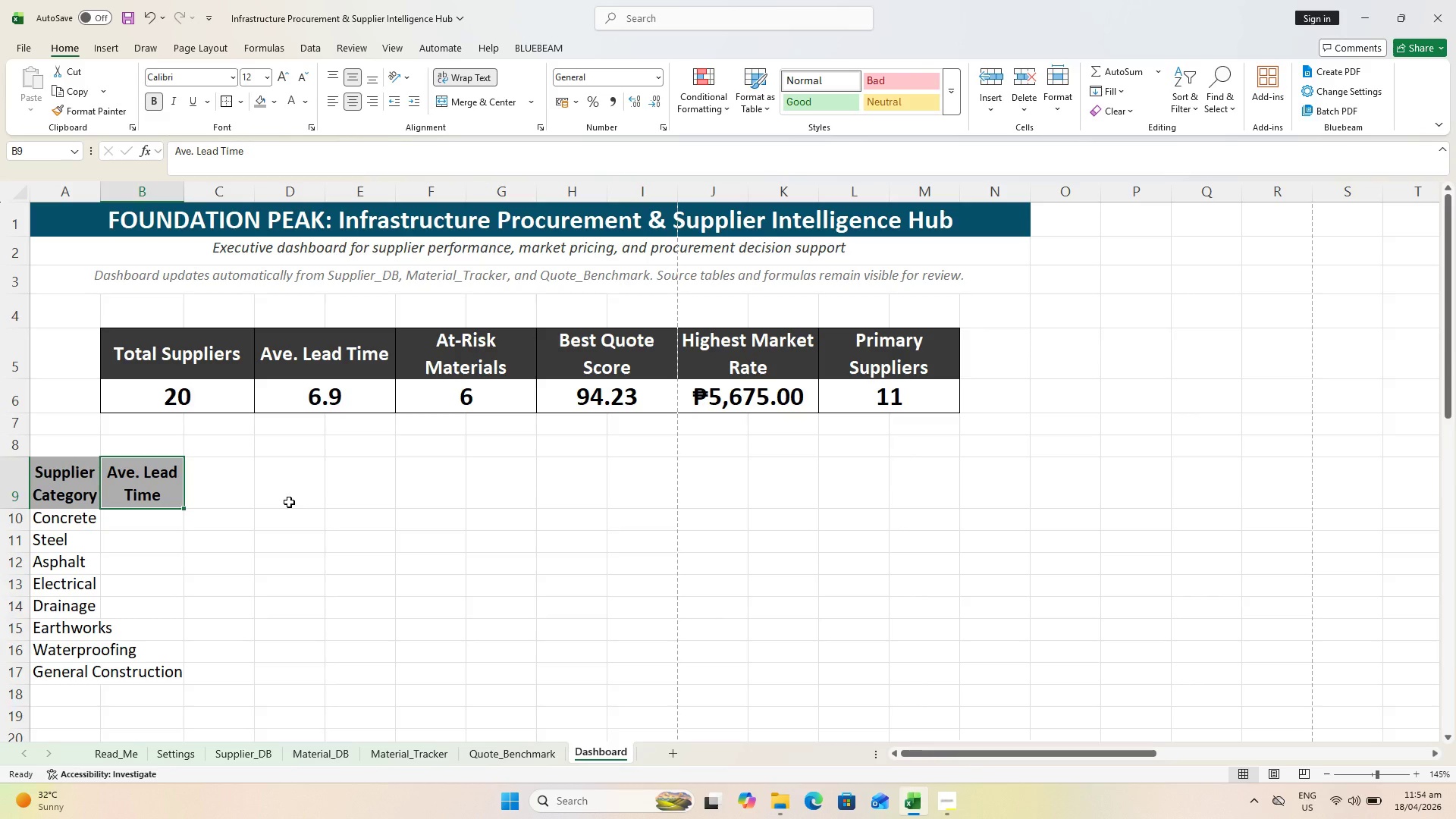 
wait(44.53)
 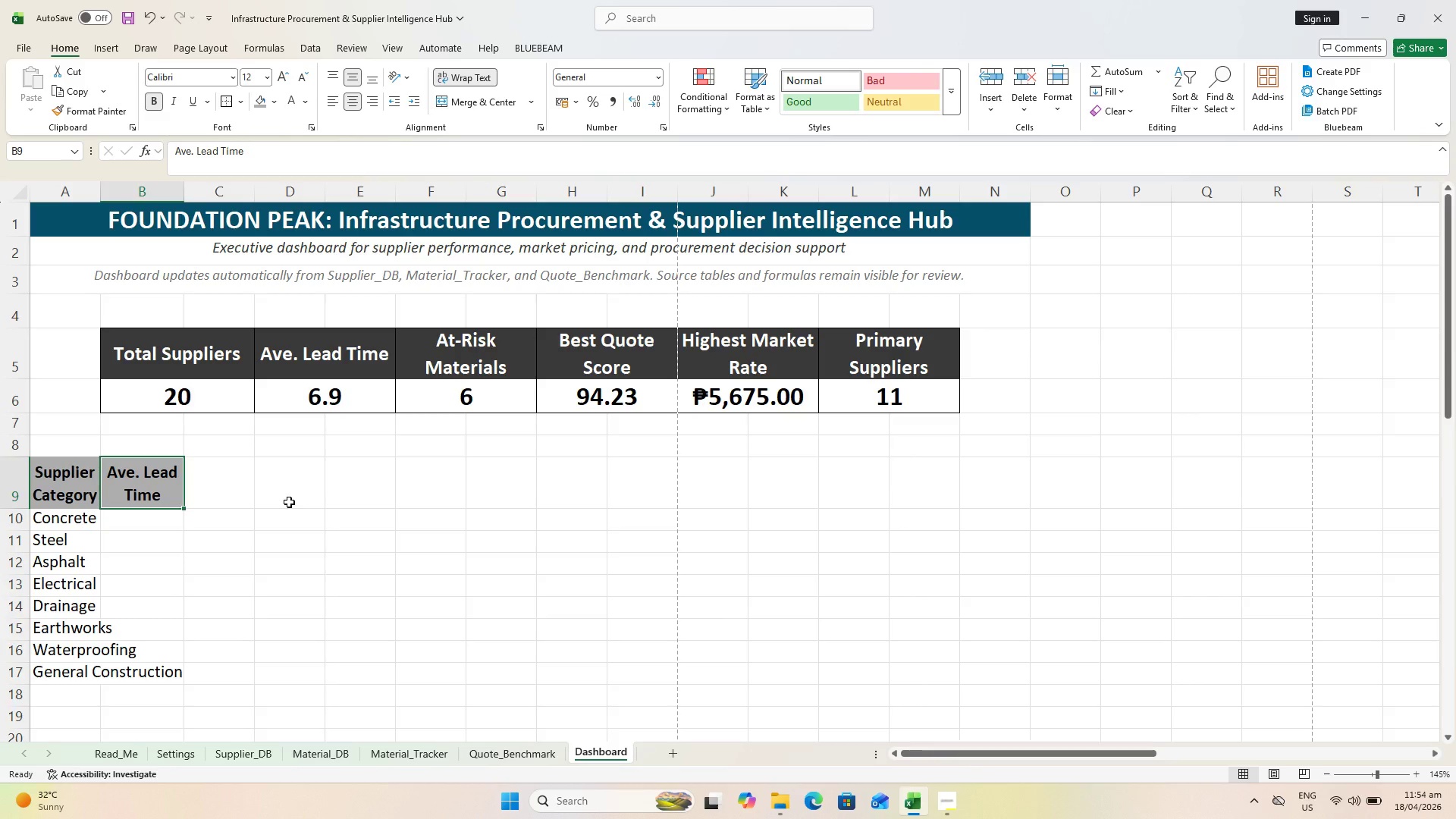 
key(ArrowLeft)
 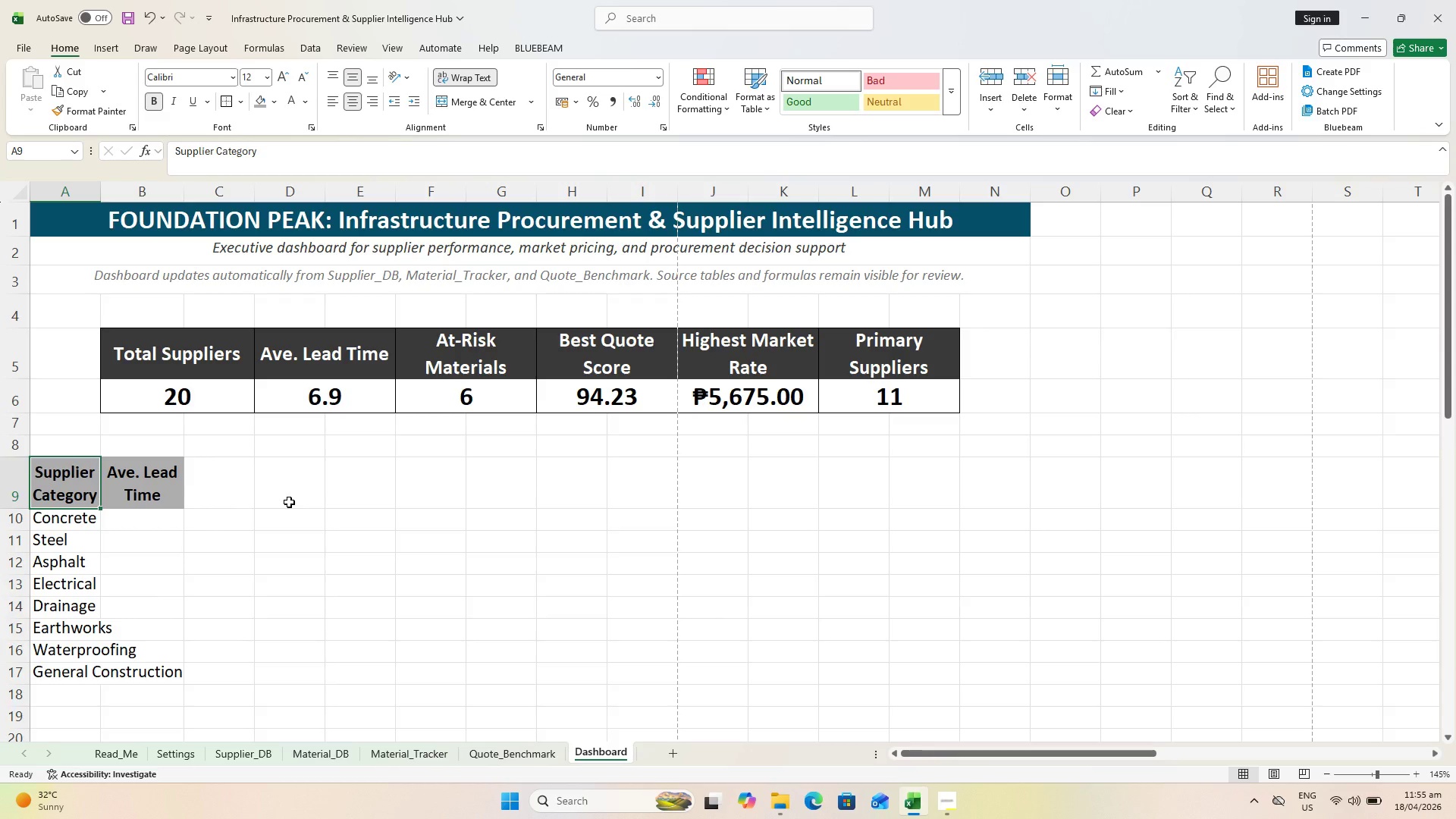 
key(ArrowRight)
 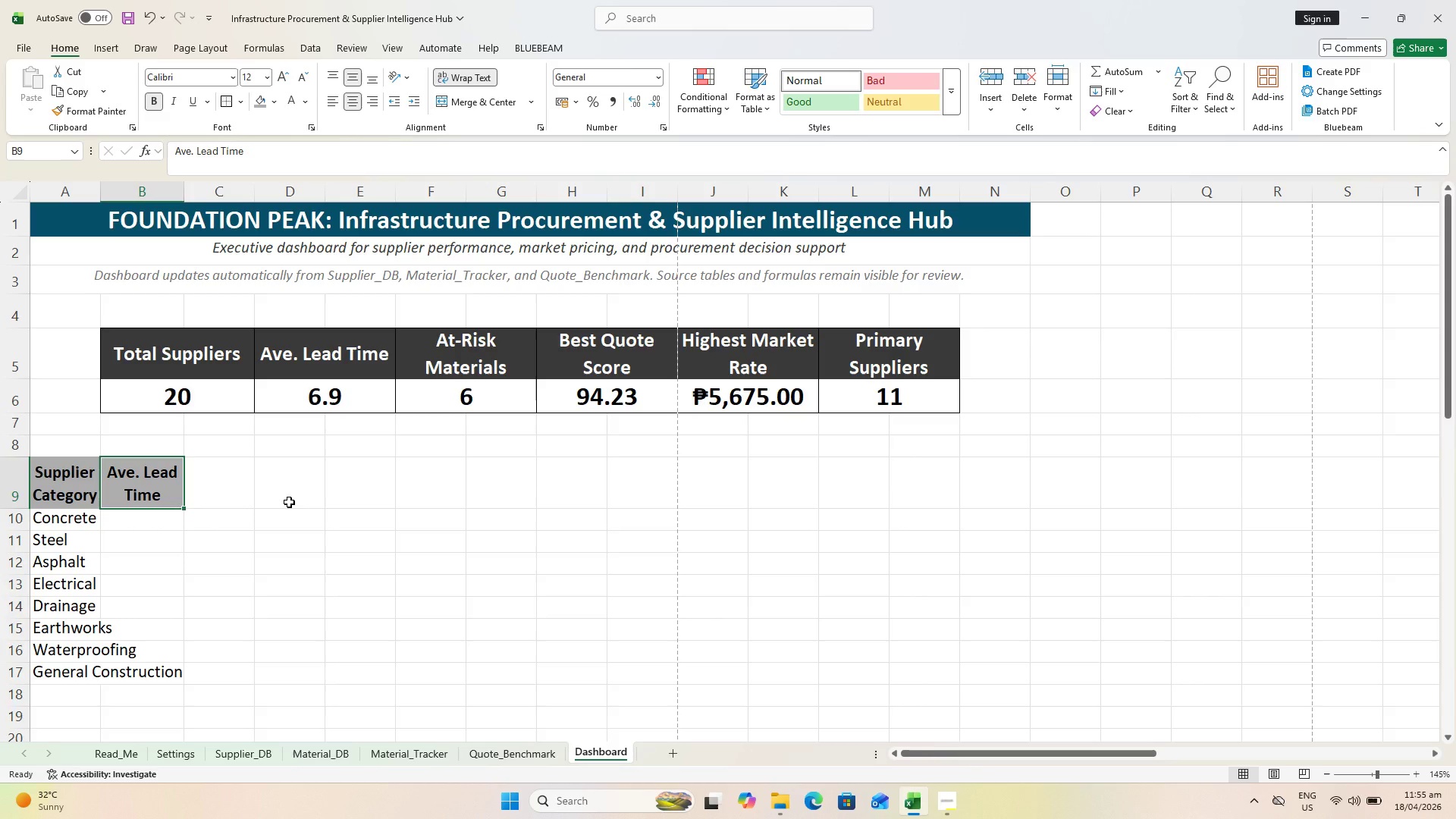 
hold_key(key=ArrowUp, duration=0.69)
 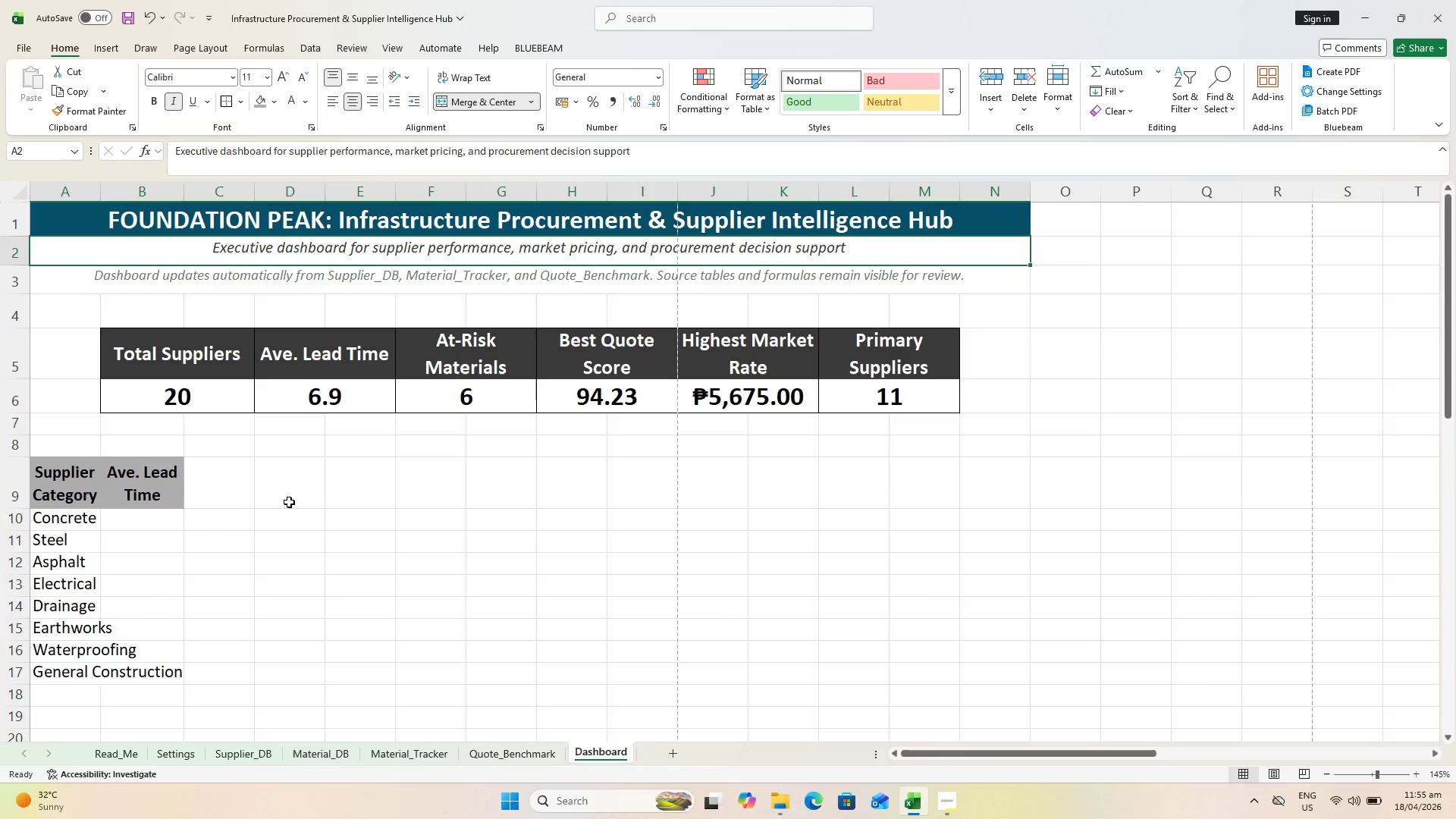 
key(ArrowUp)
 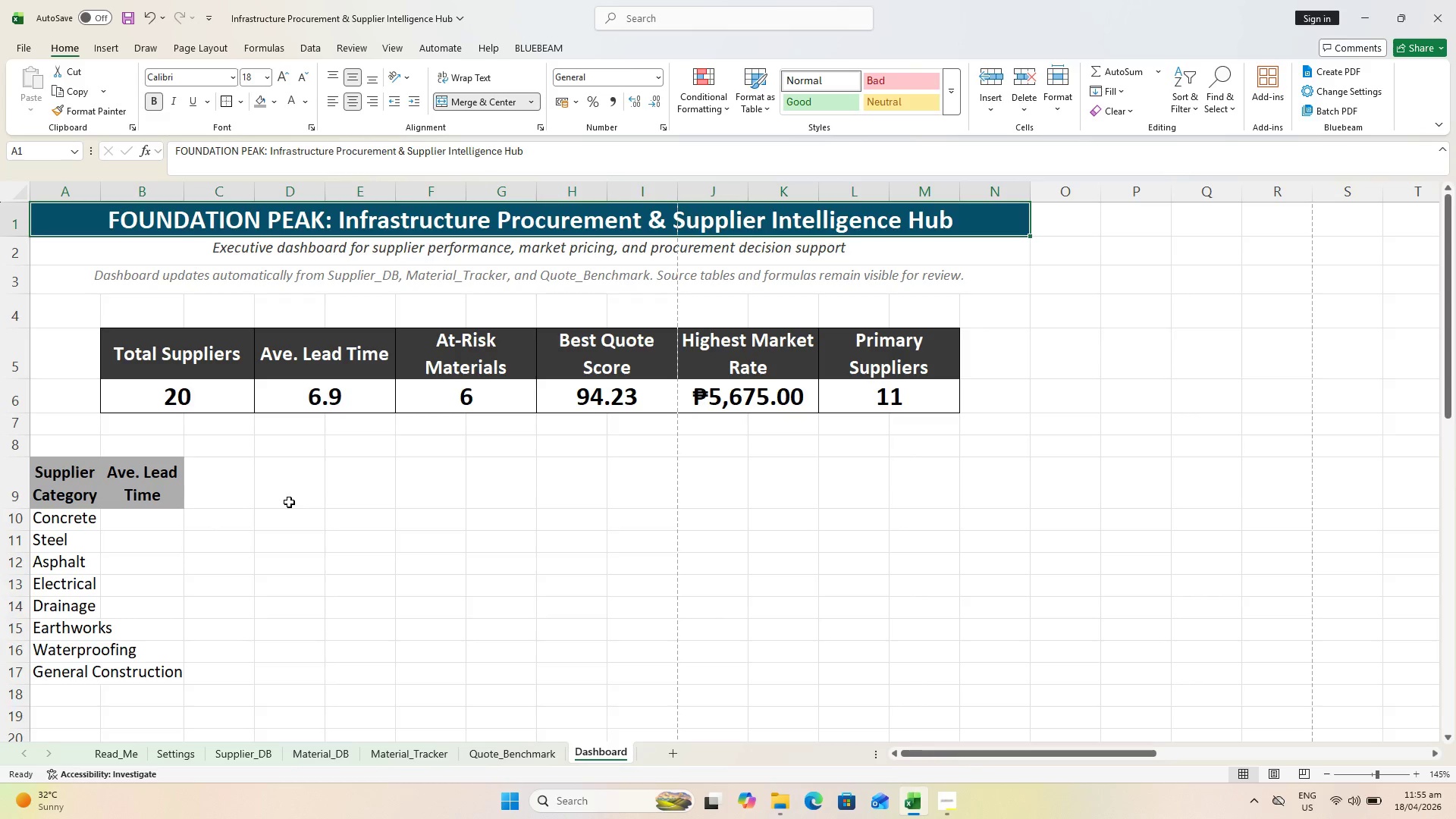 
key(ArrowUp)
 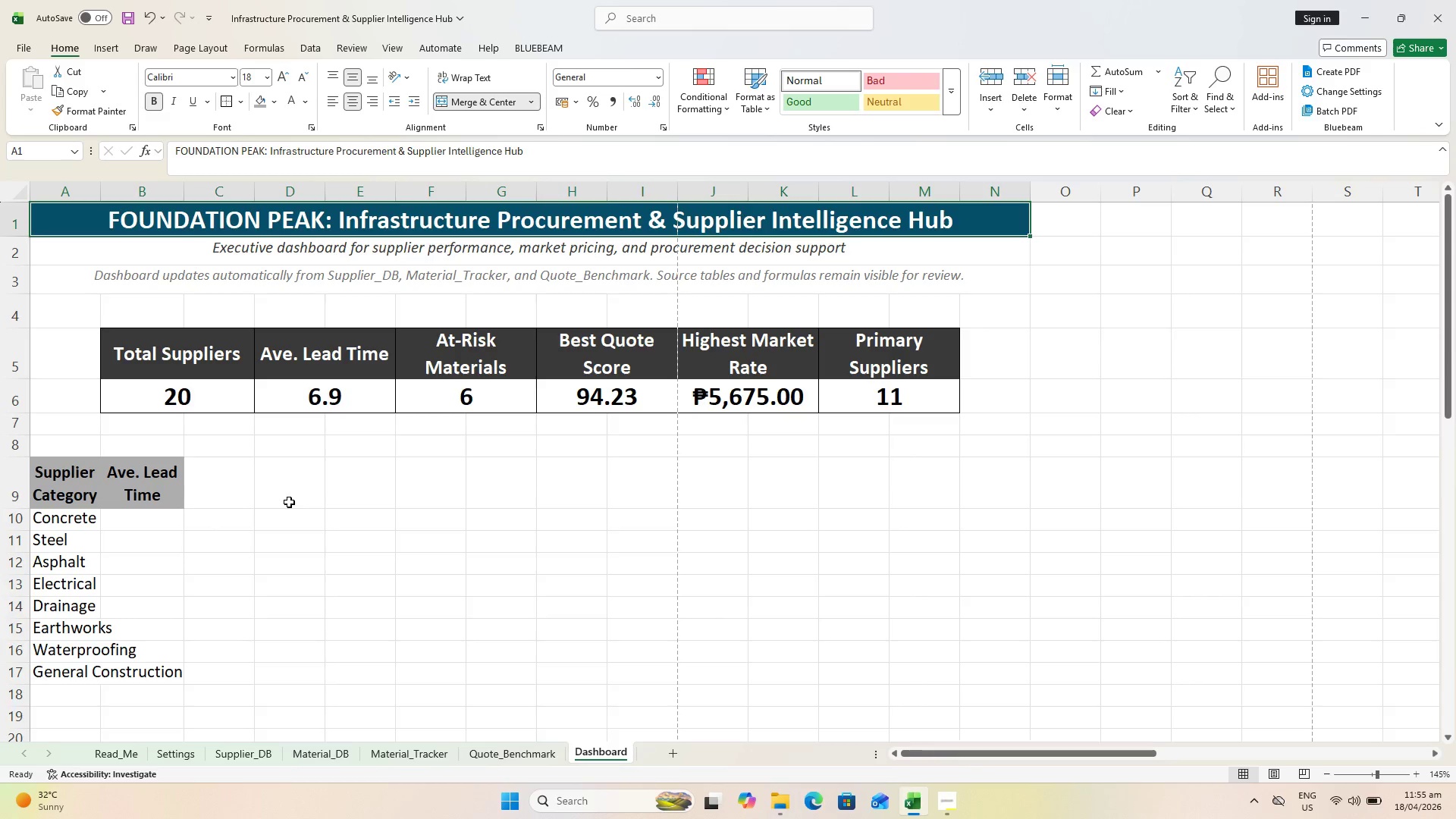 
key(ArrowUp)
 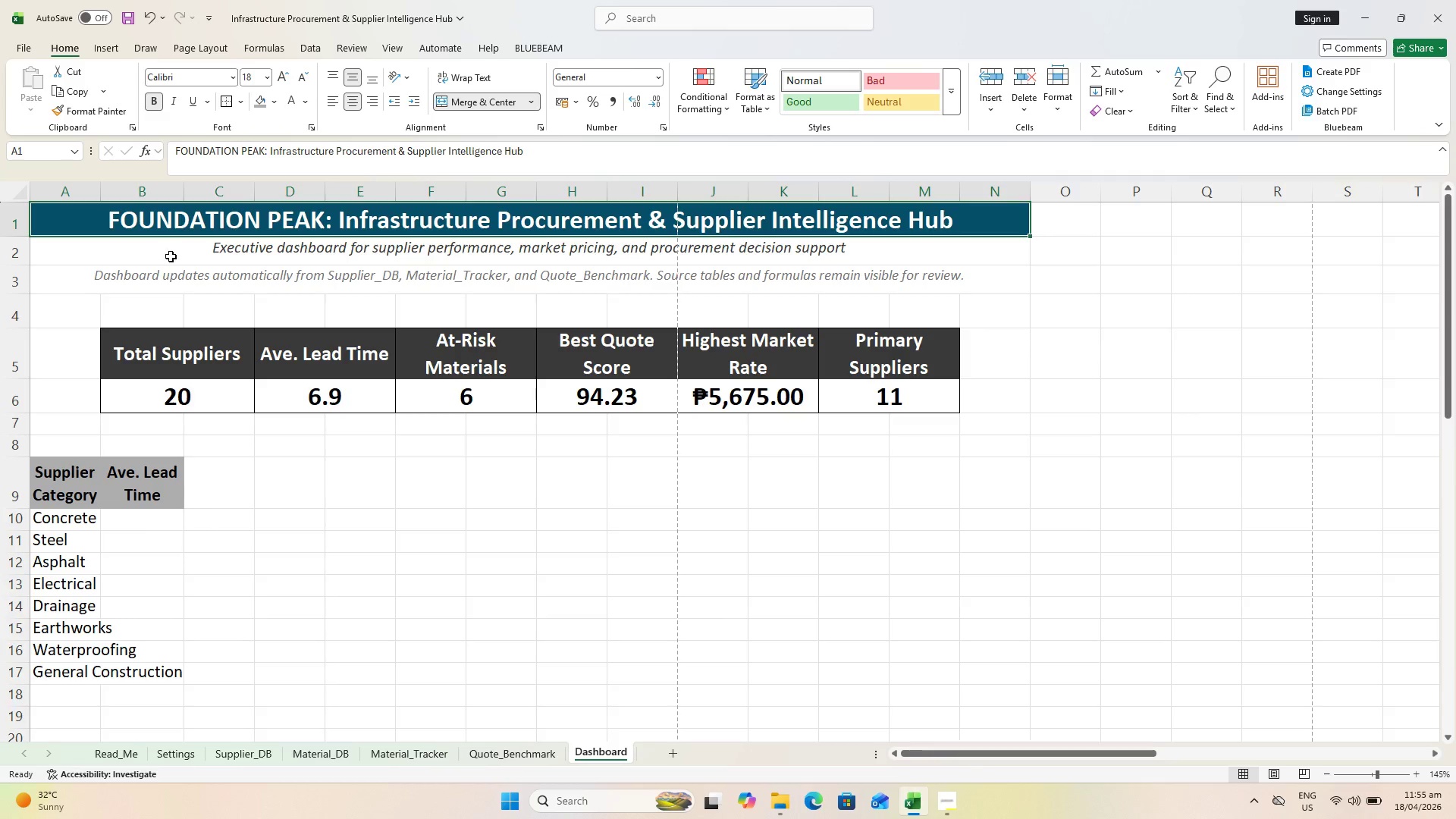 
left_click([145, 190])
 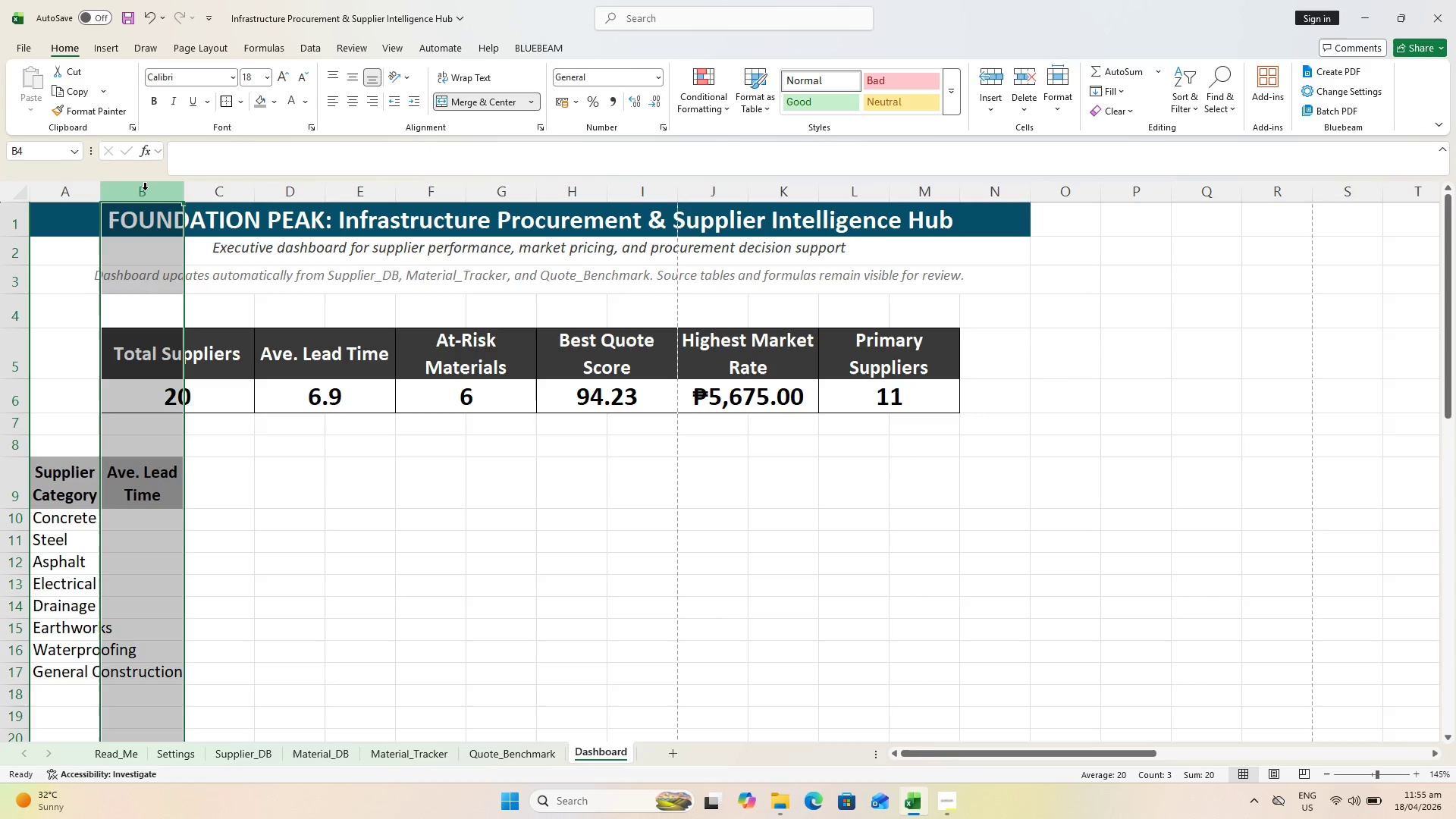 
left_click([53, 190])
 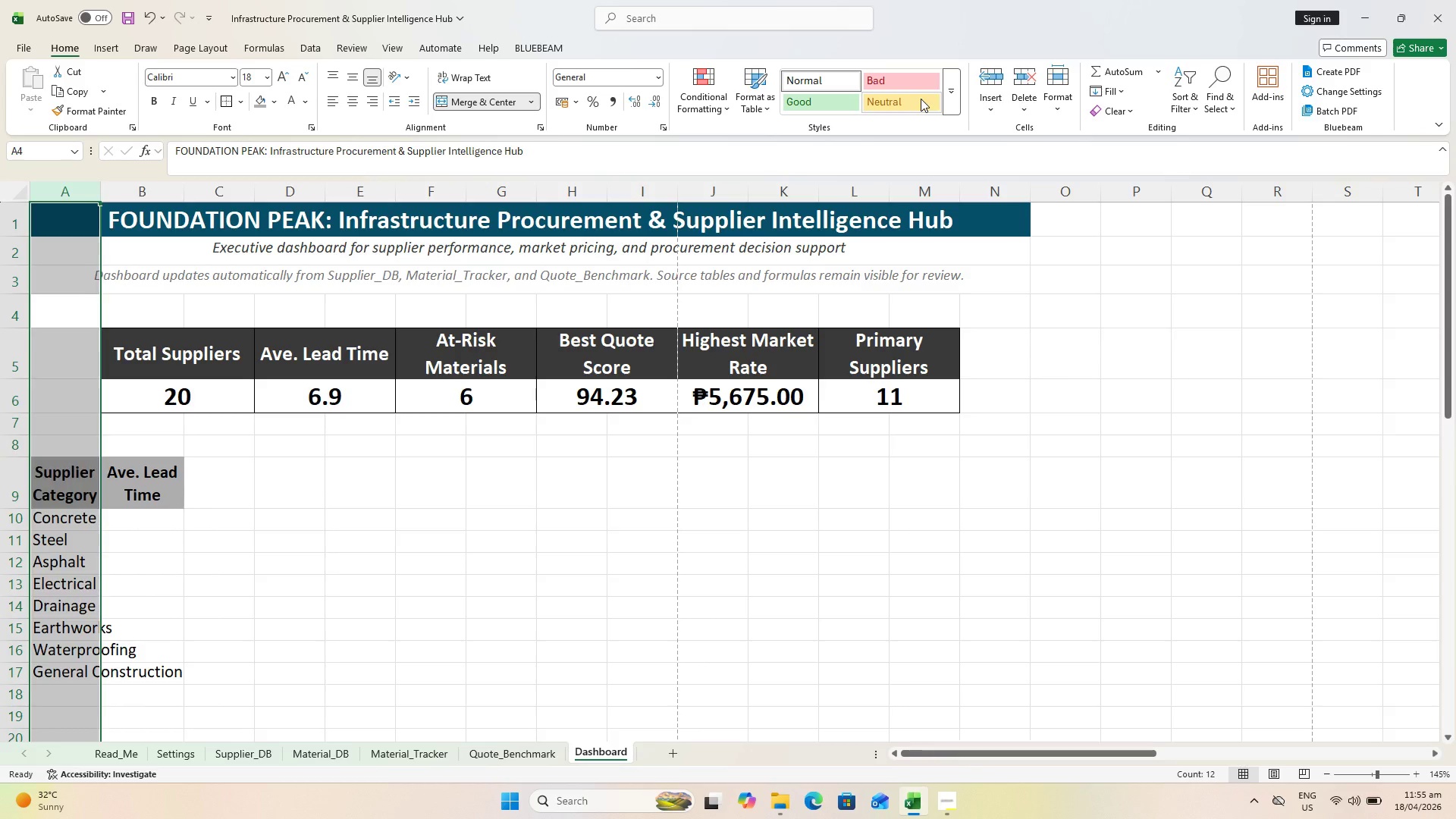 
wait(7.01)
 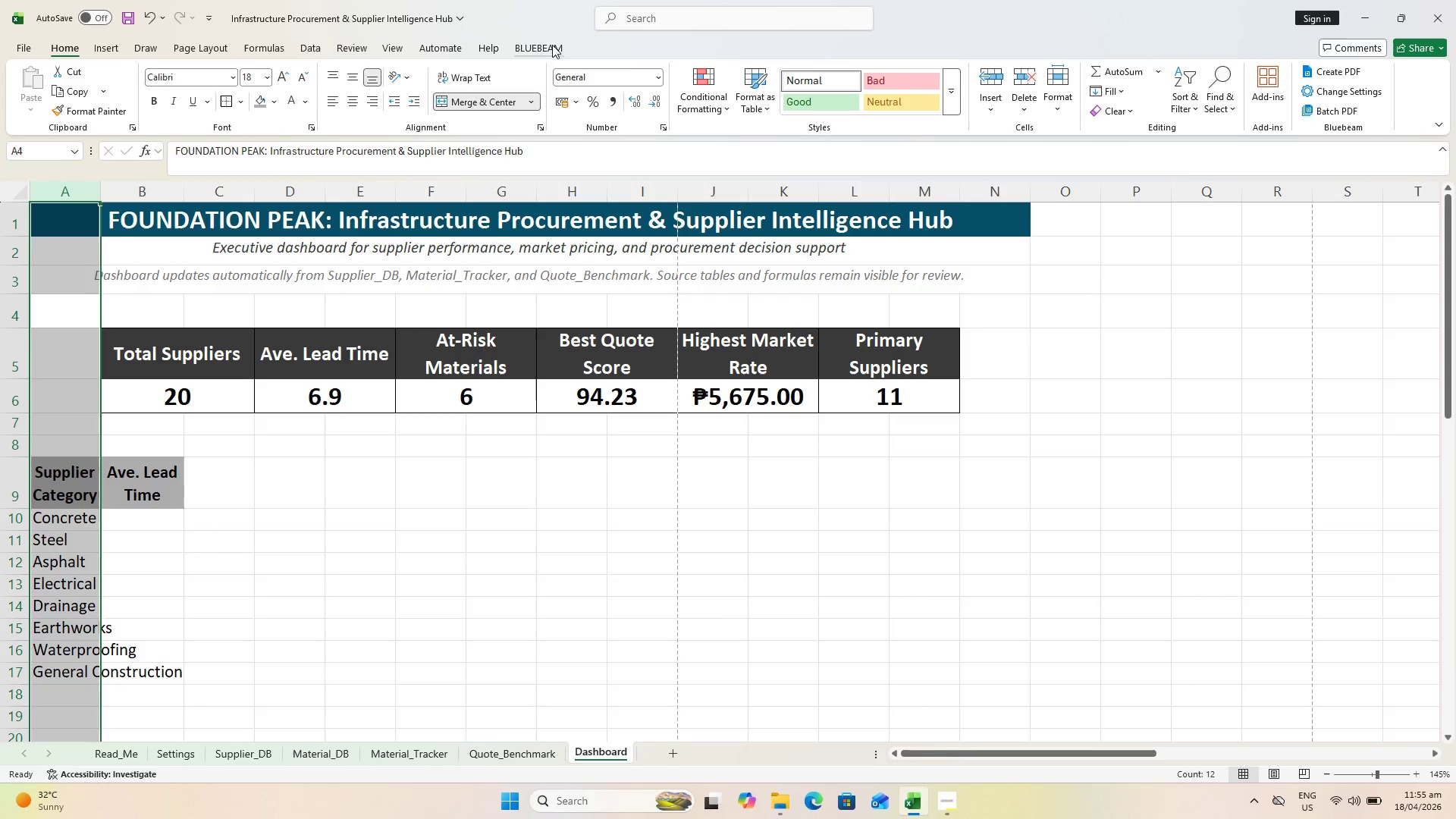 
left_click([1054, 86])
 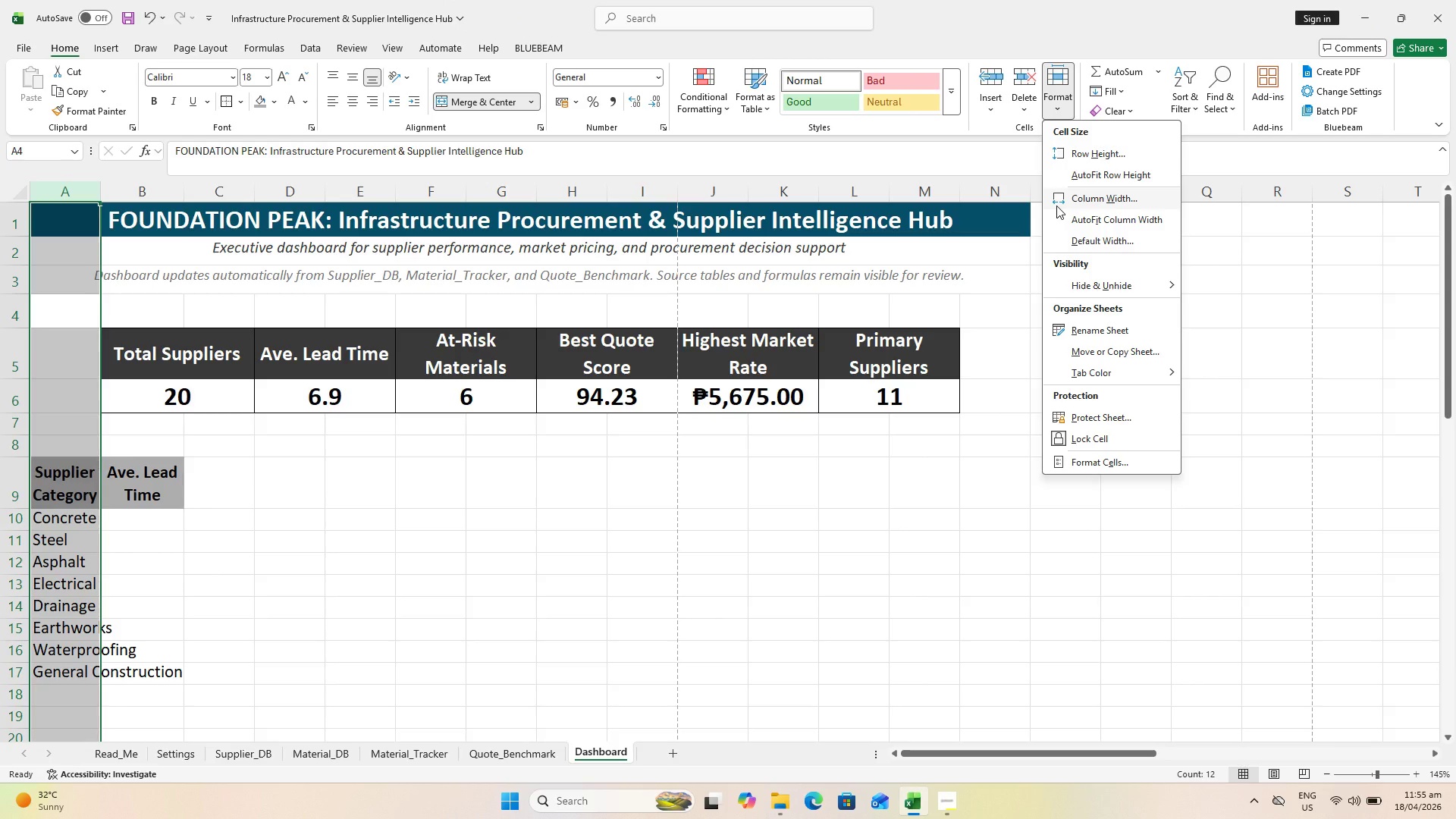 
left_click([1056, 206])
 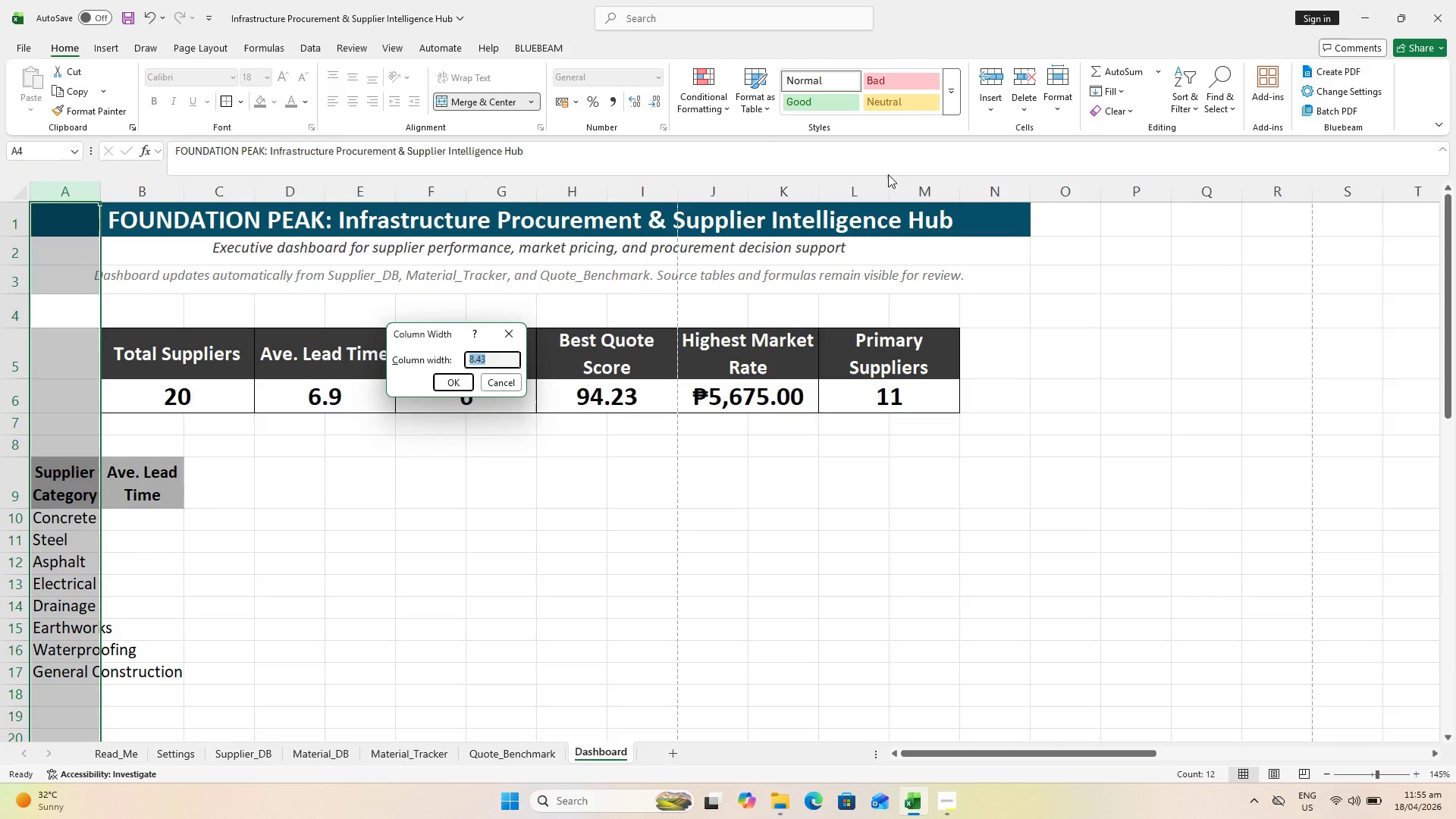 
wait(8.28)
 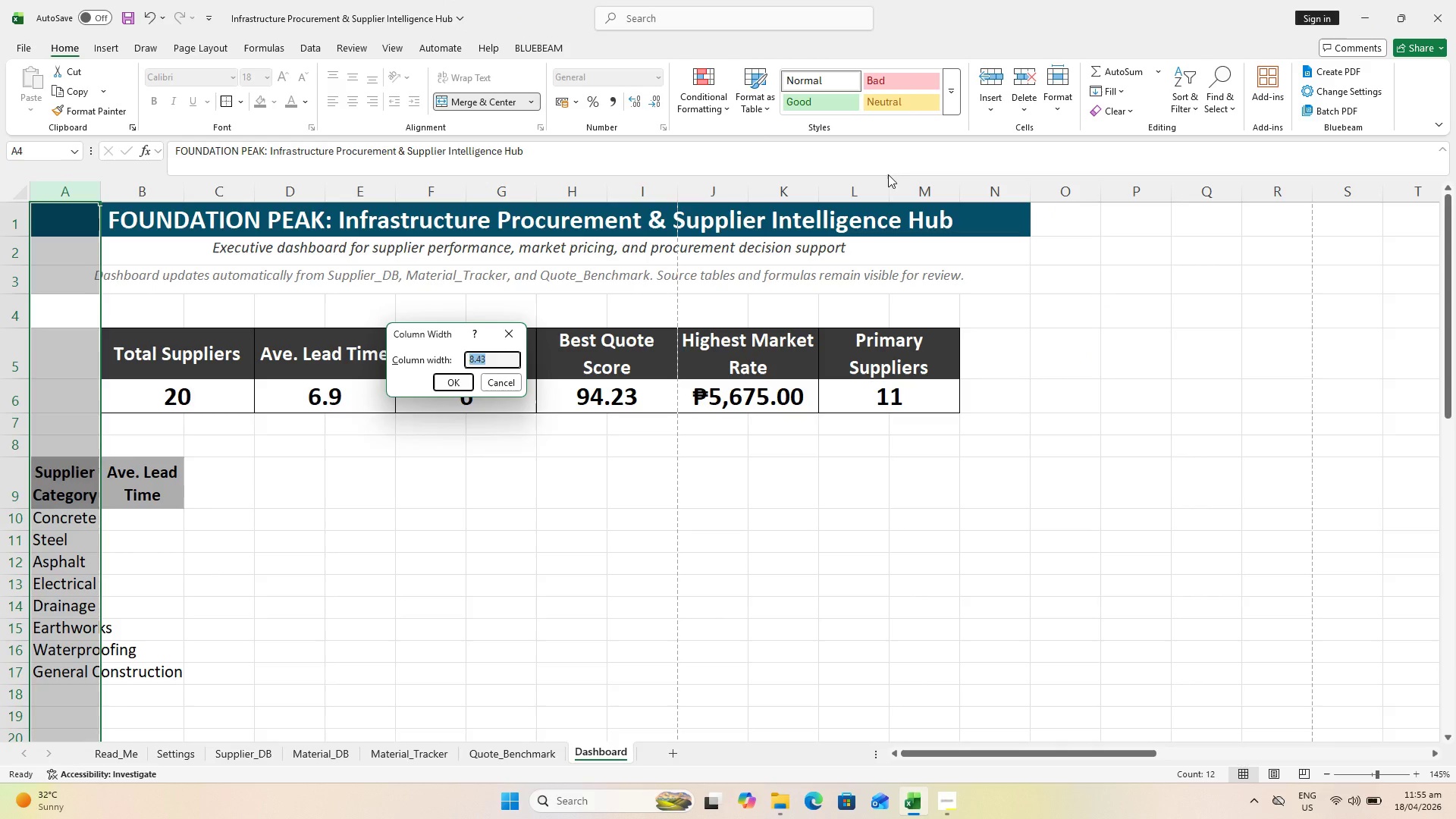 
left_click([53, 513])
 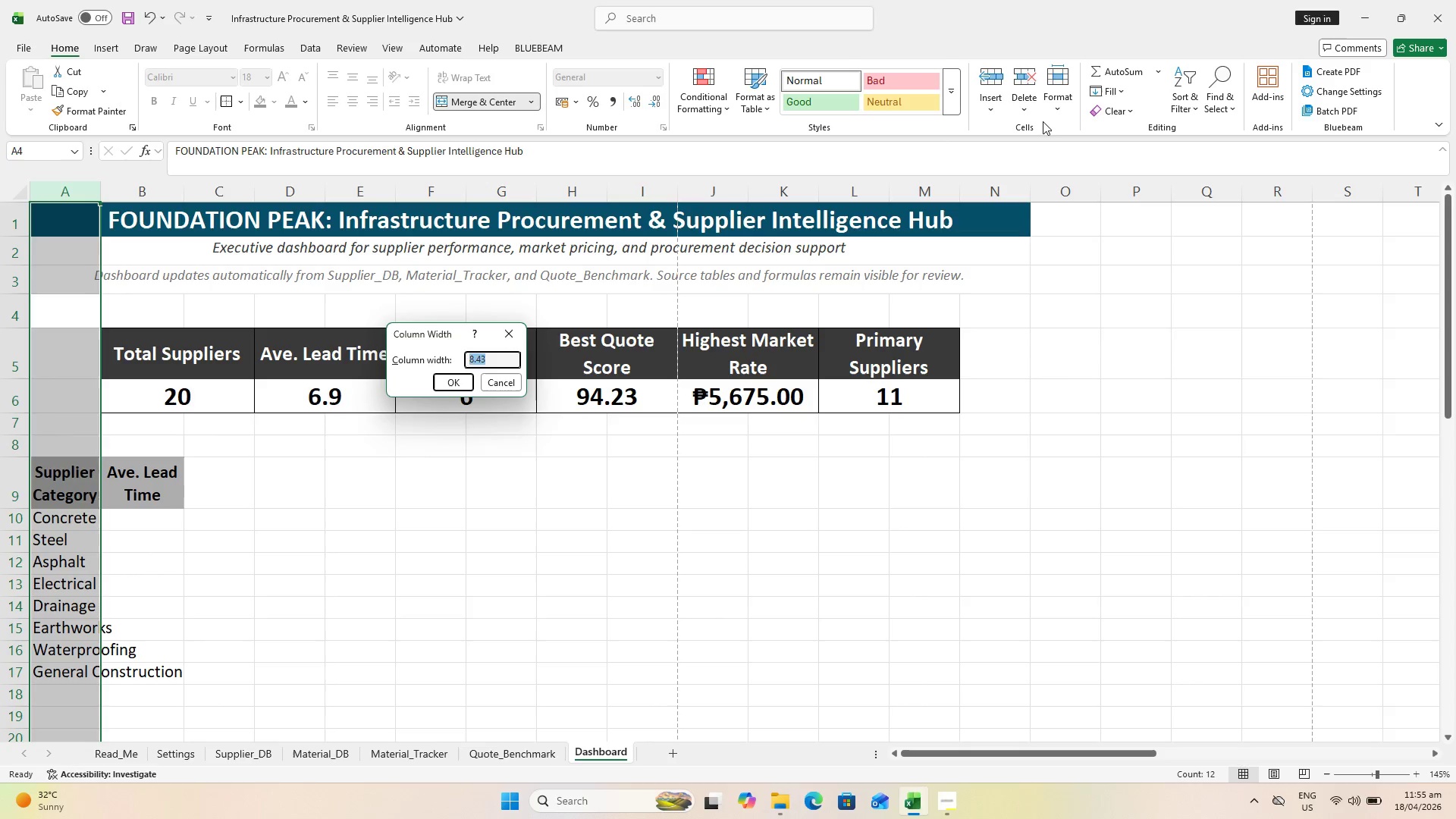 
left_click([1061, 92])
 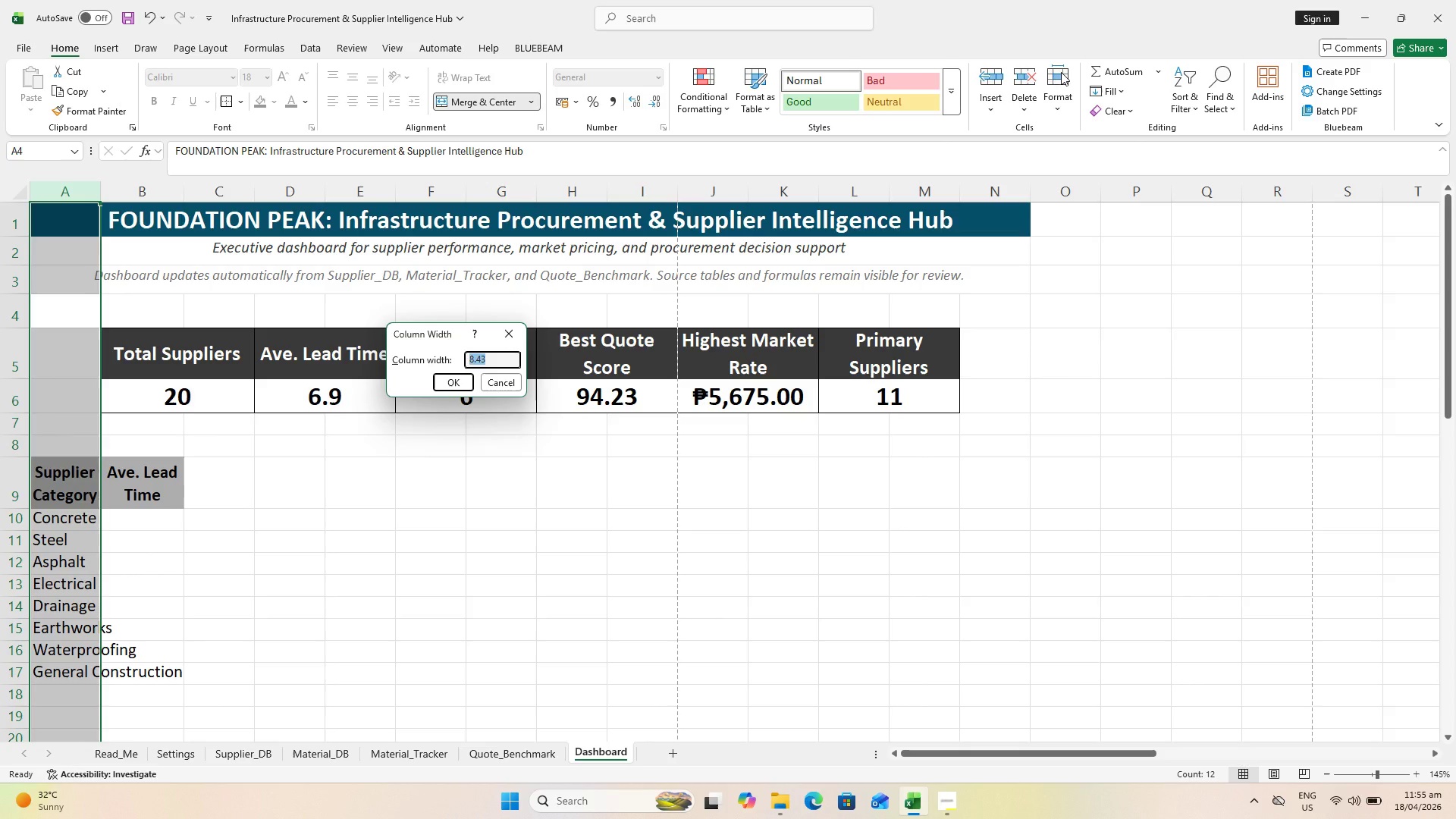 
left_click([1061, 72])
 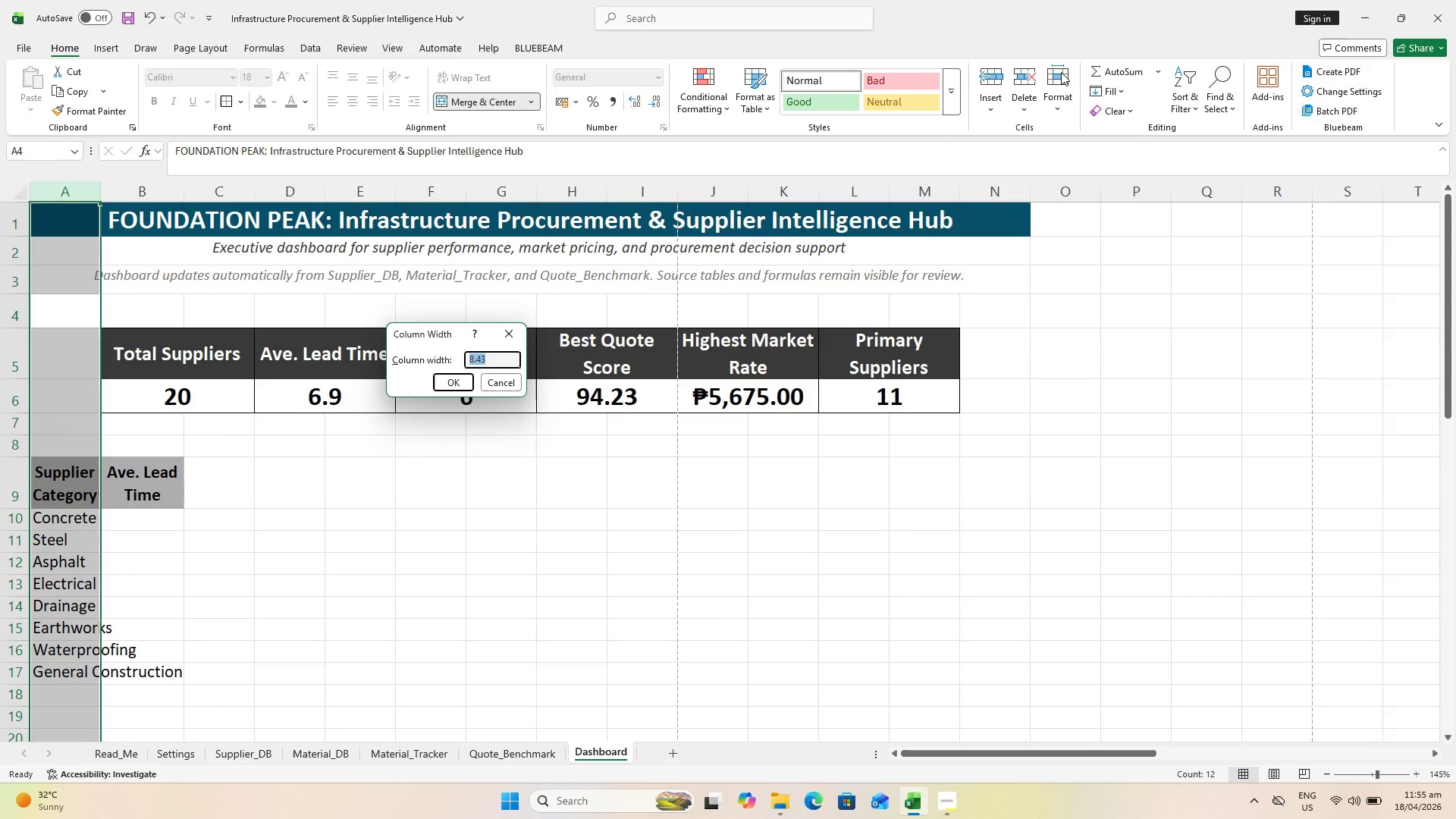 
left_click_drag(start_coordinate=[1061, 72], to_coordinate=[776, 302])
 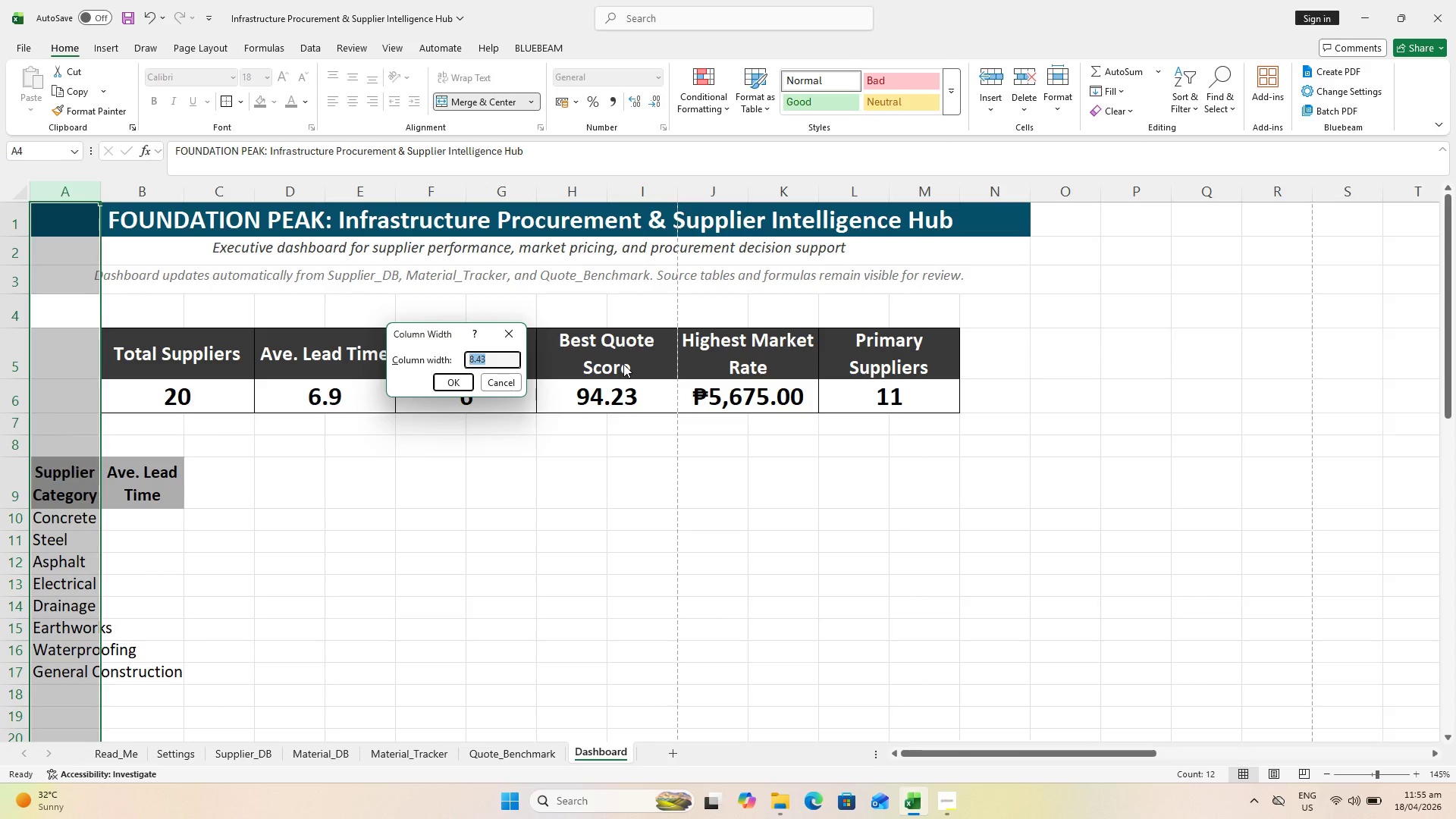 
type(15)
 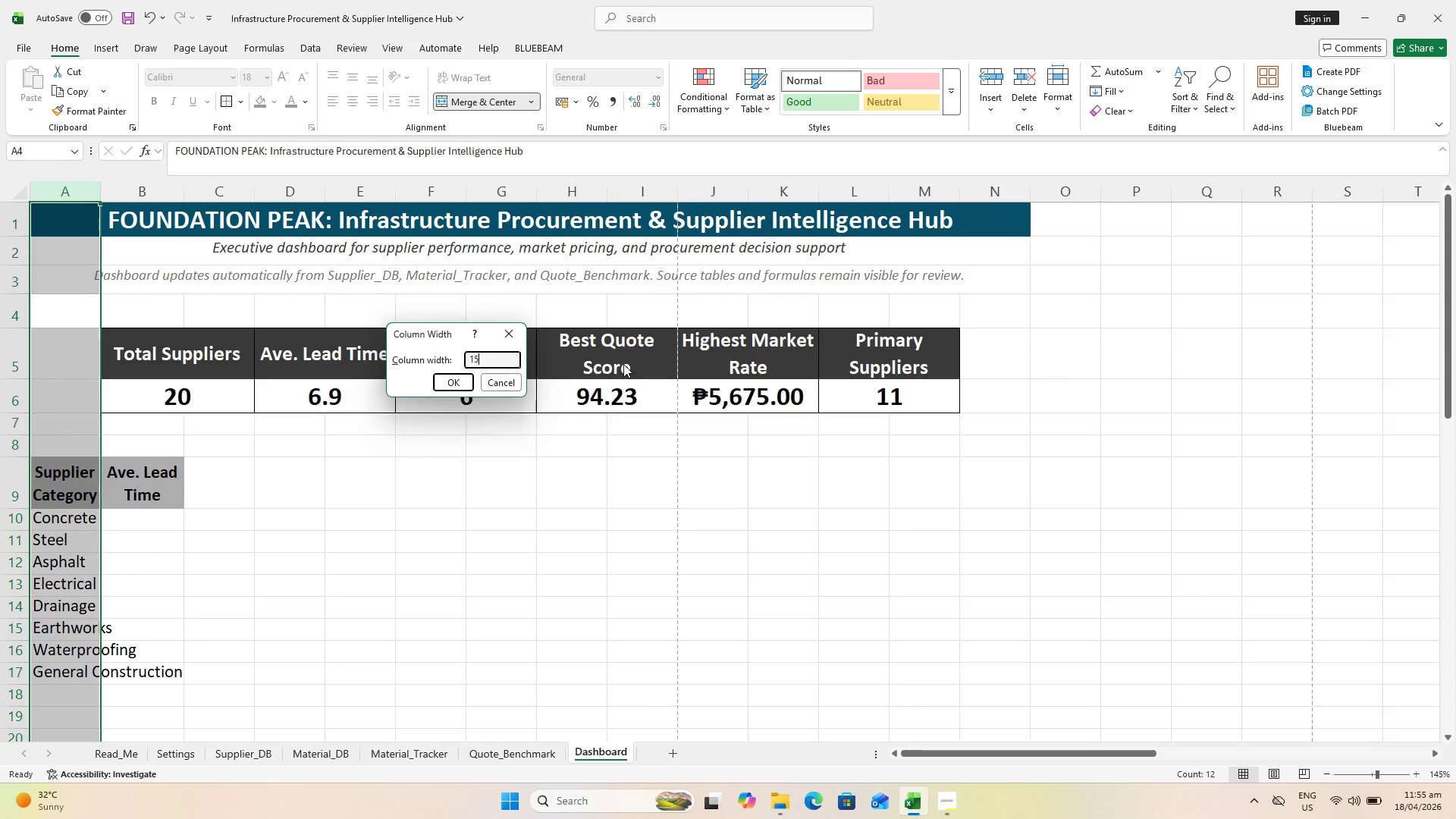 
key(Enter)
 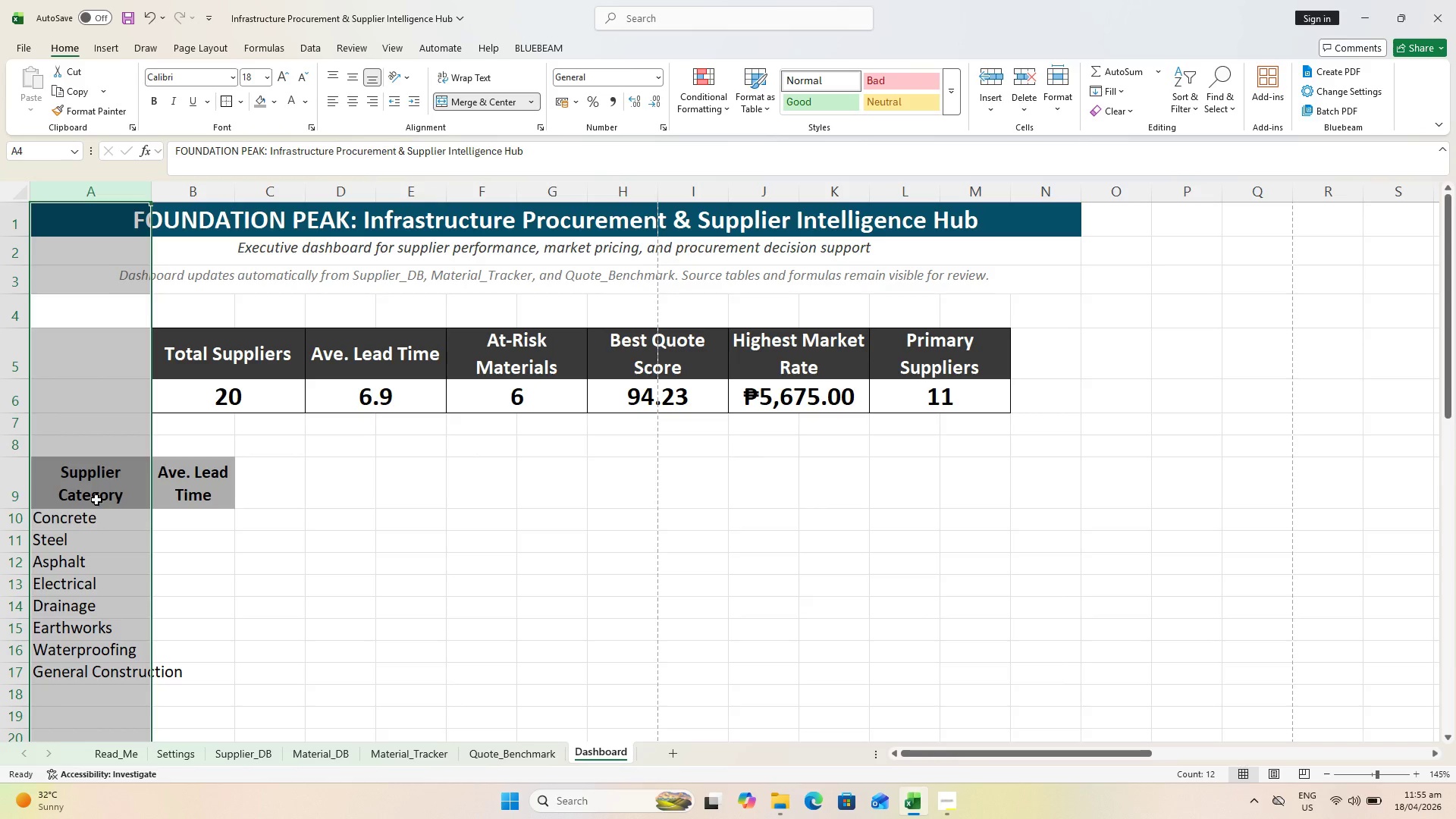 
left_click_drag(start_coordinate=[86, 517], to_coordinate=[58, 671])
 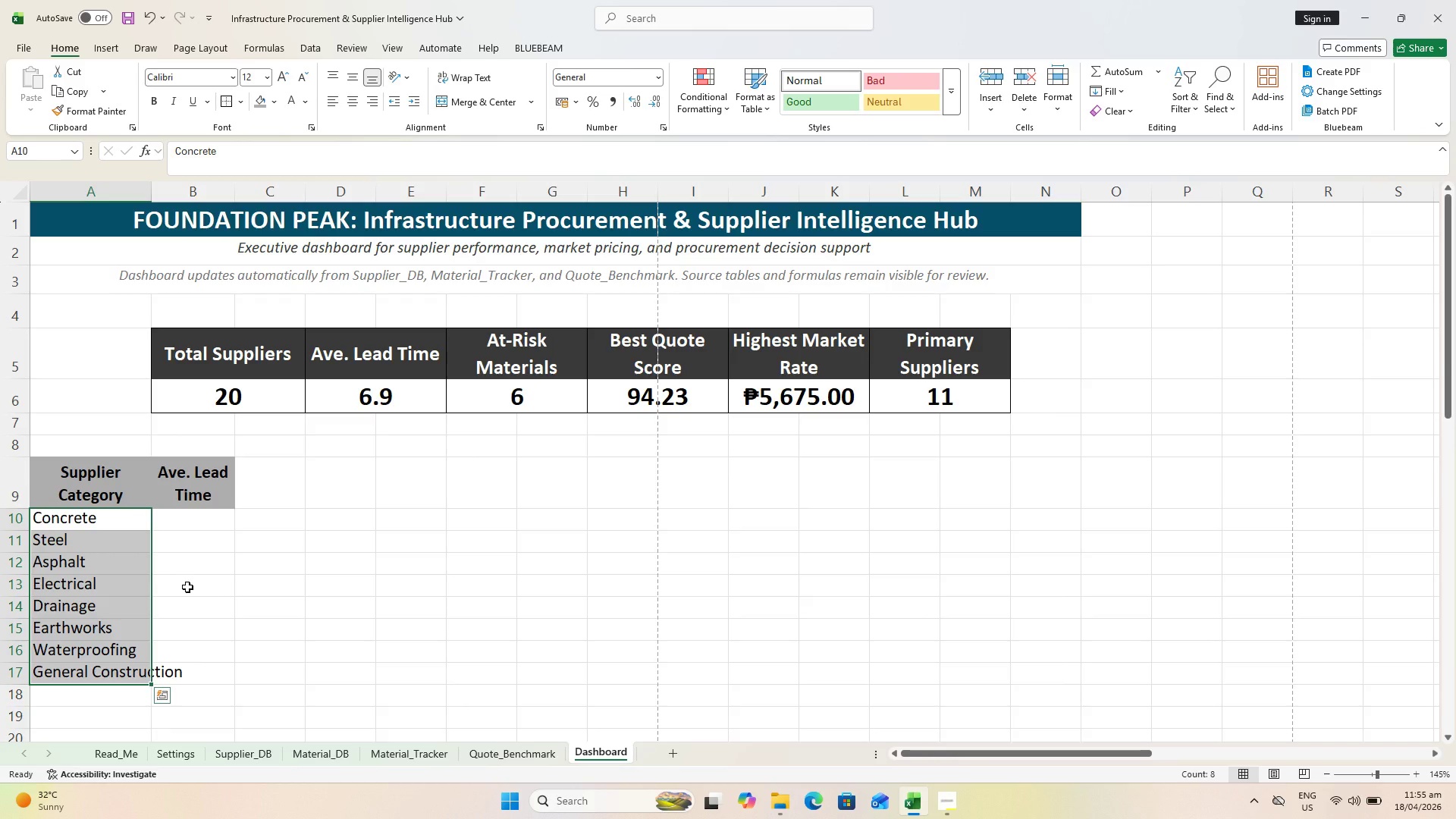 
wait(12.95)
 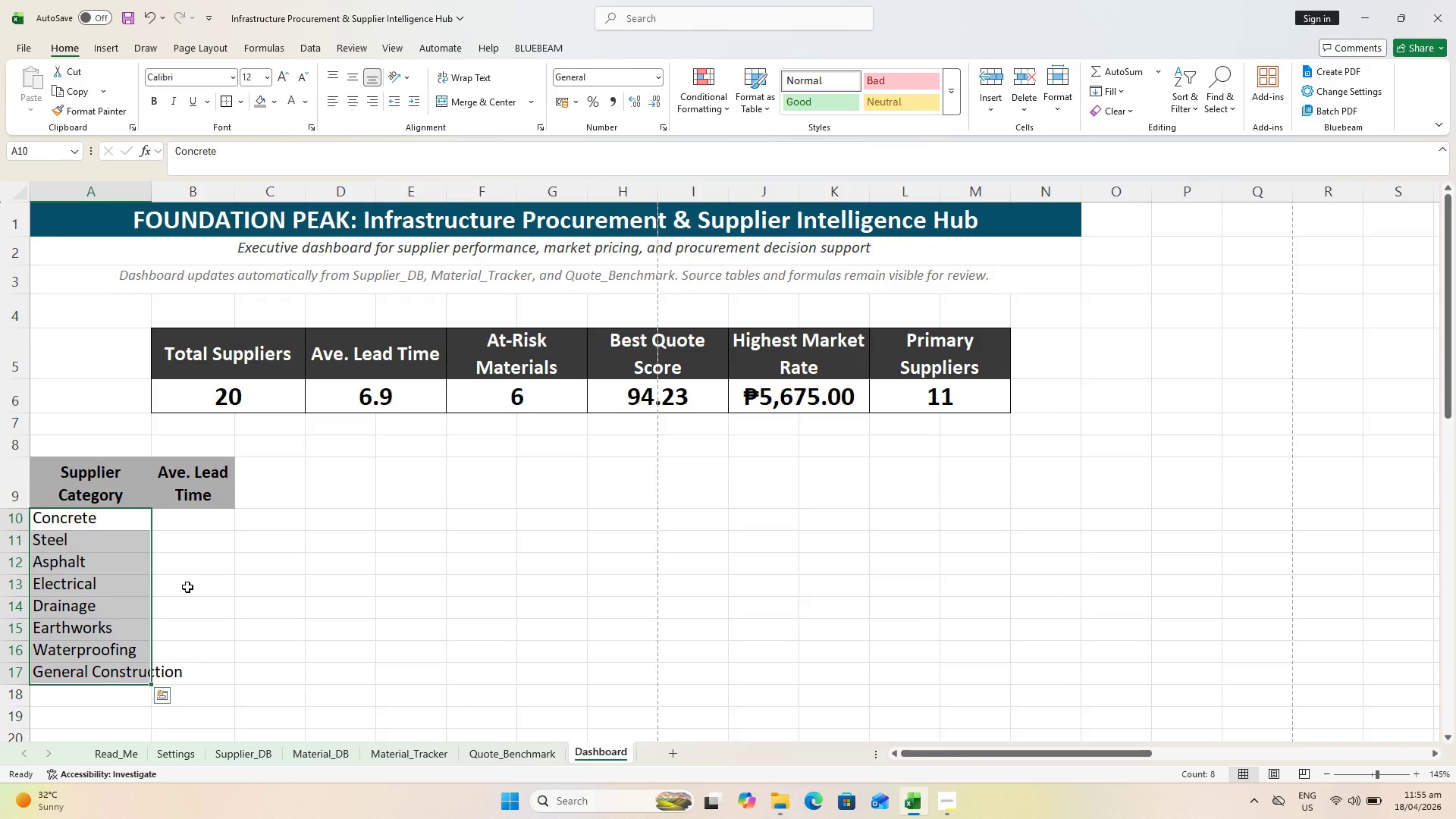 
left_click([451, 77])
 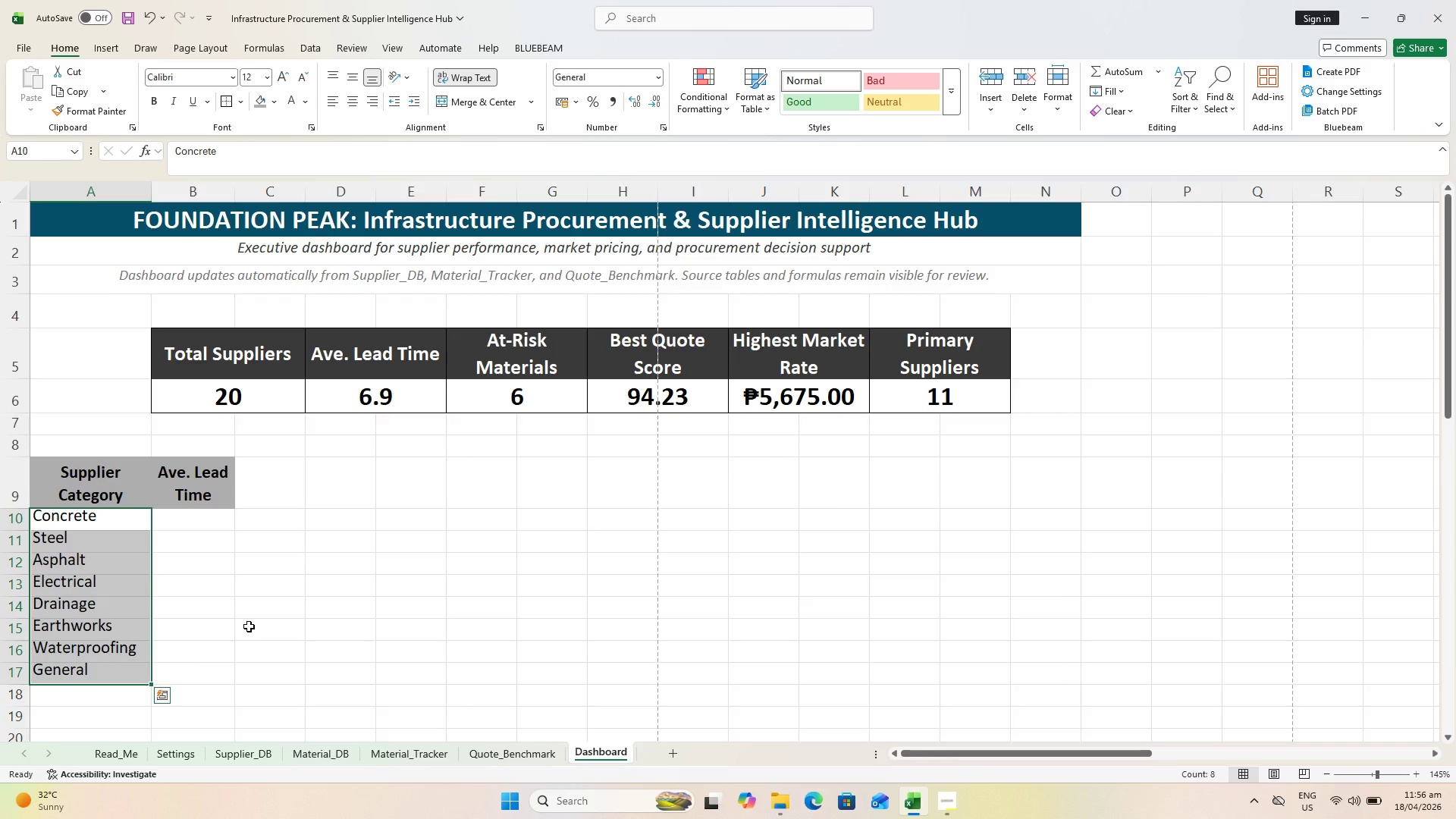 
wait(26.03)
 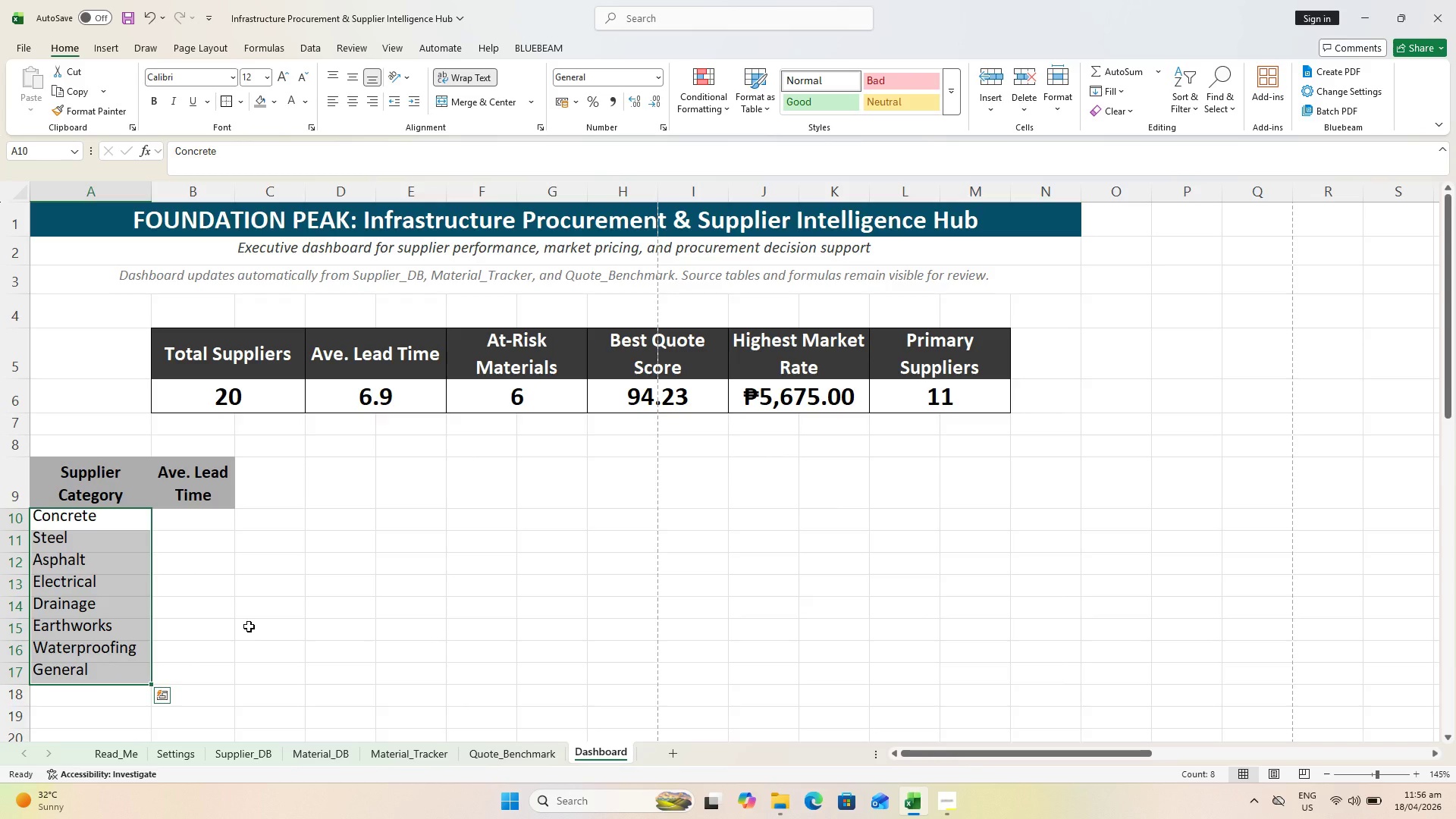 
double_click([11, 664])
 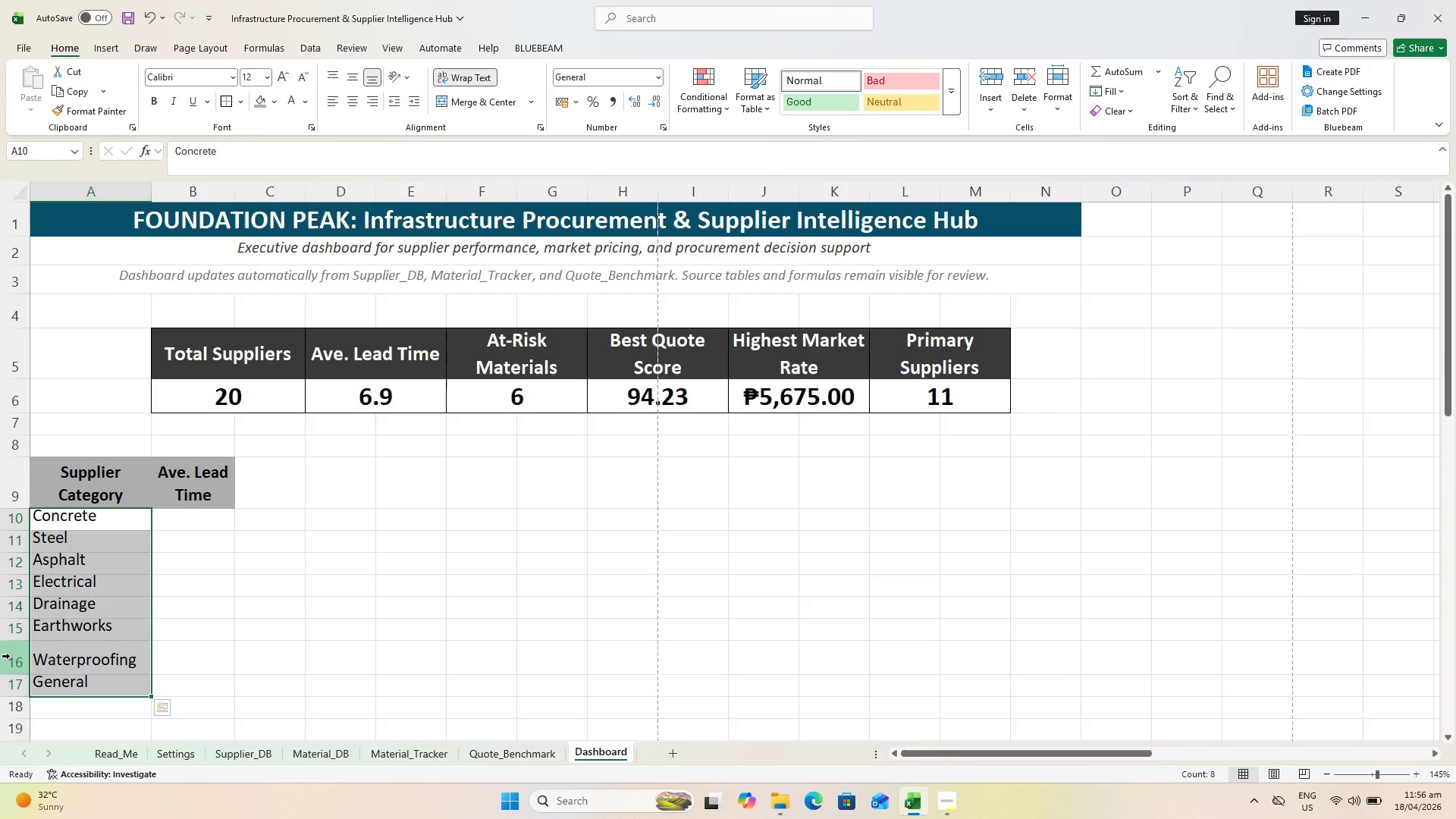 
key(Control+ControlLeft)
 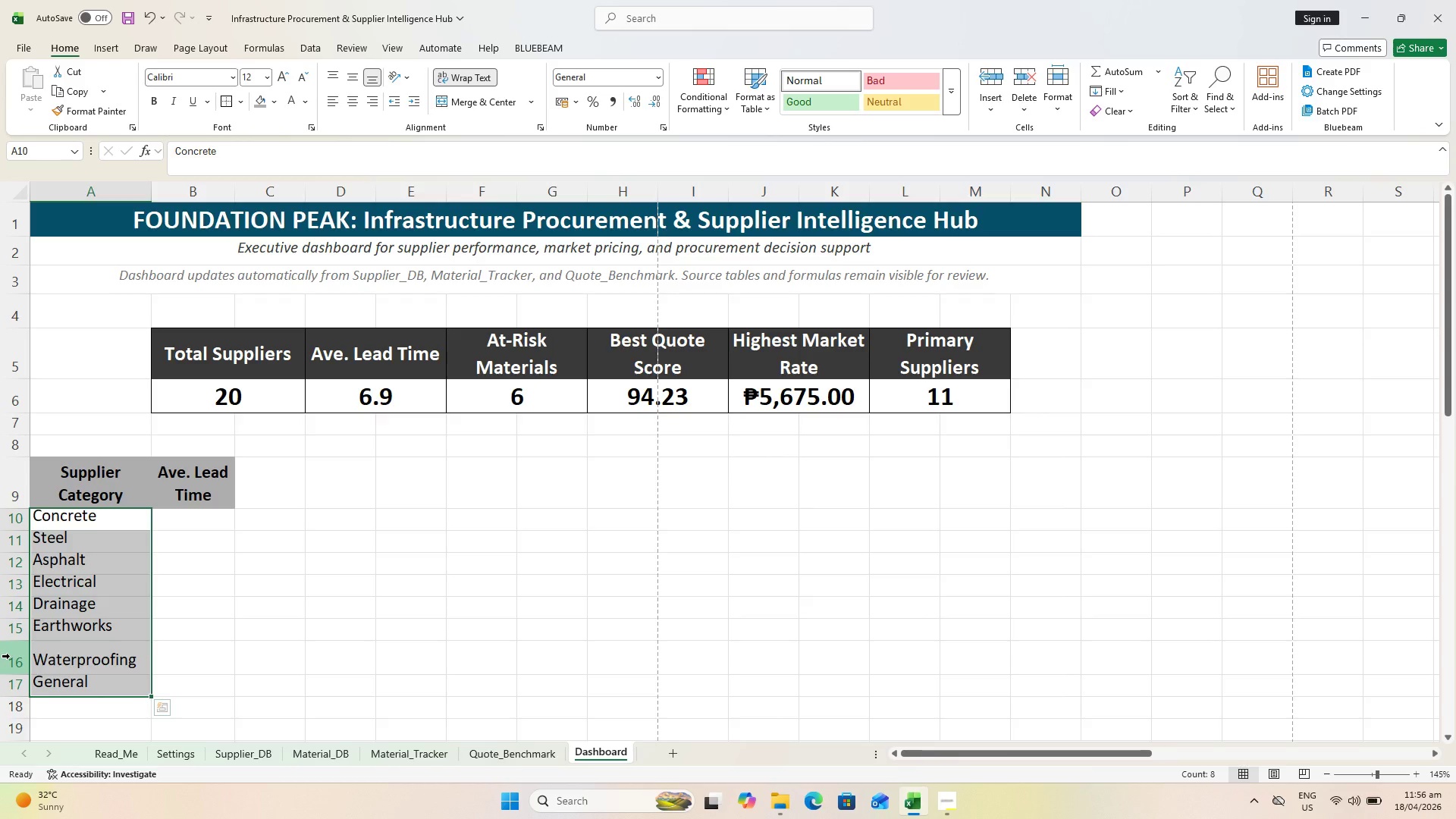 
key(Control+Z)
 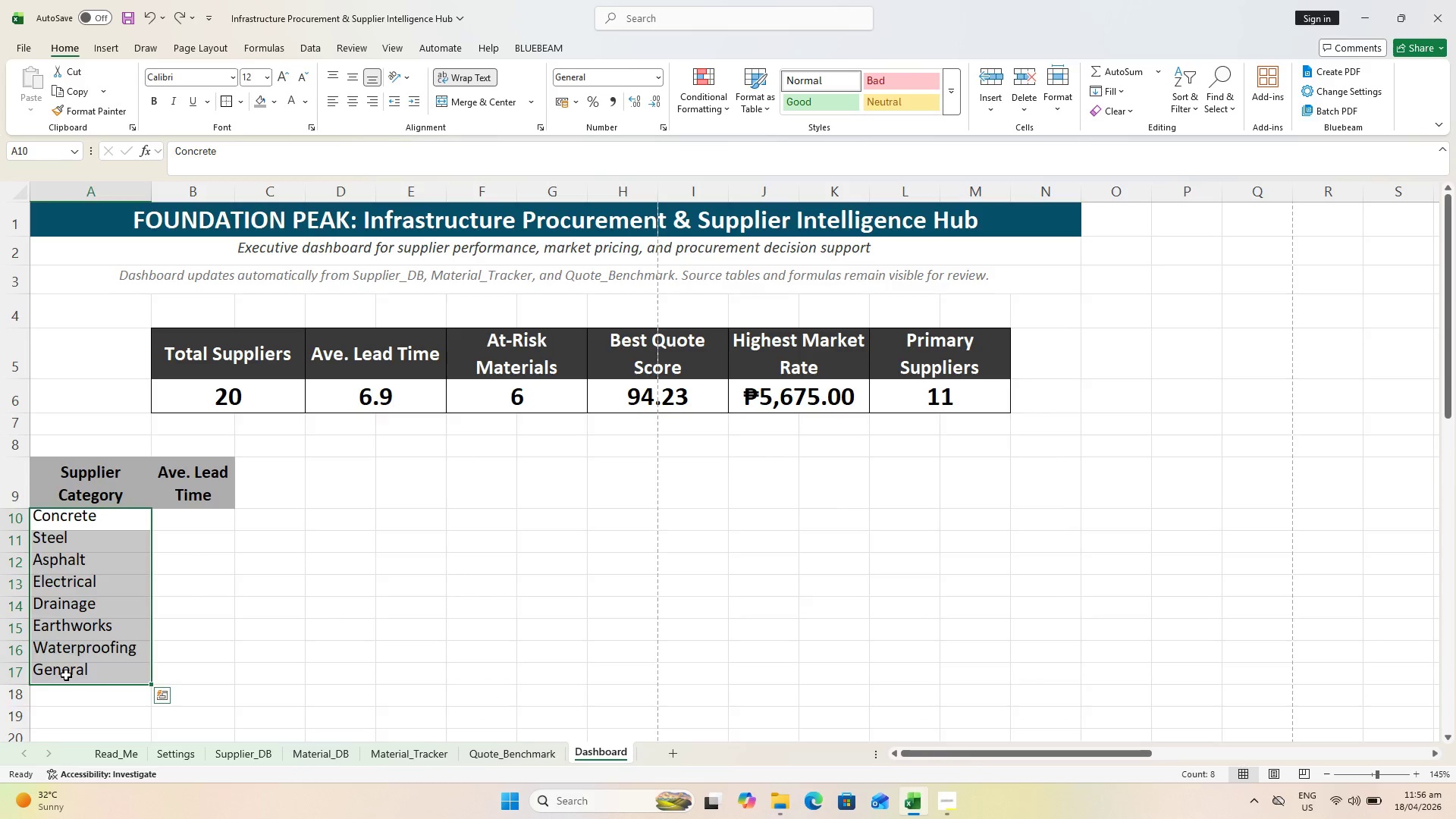 
double_click([66, 675])
 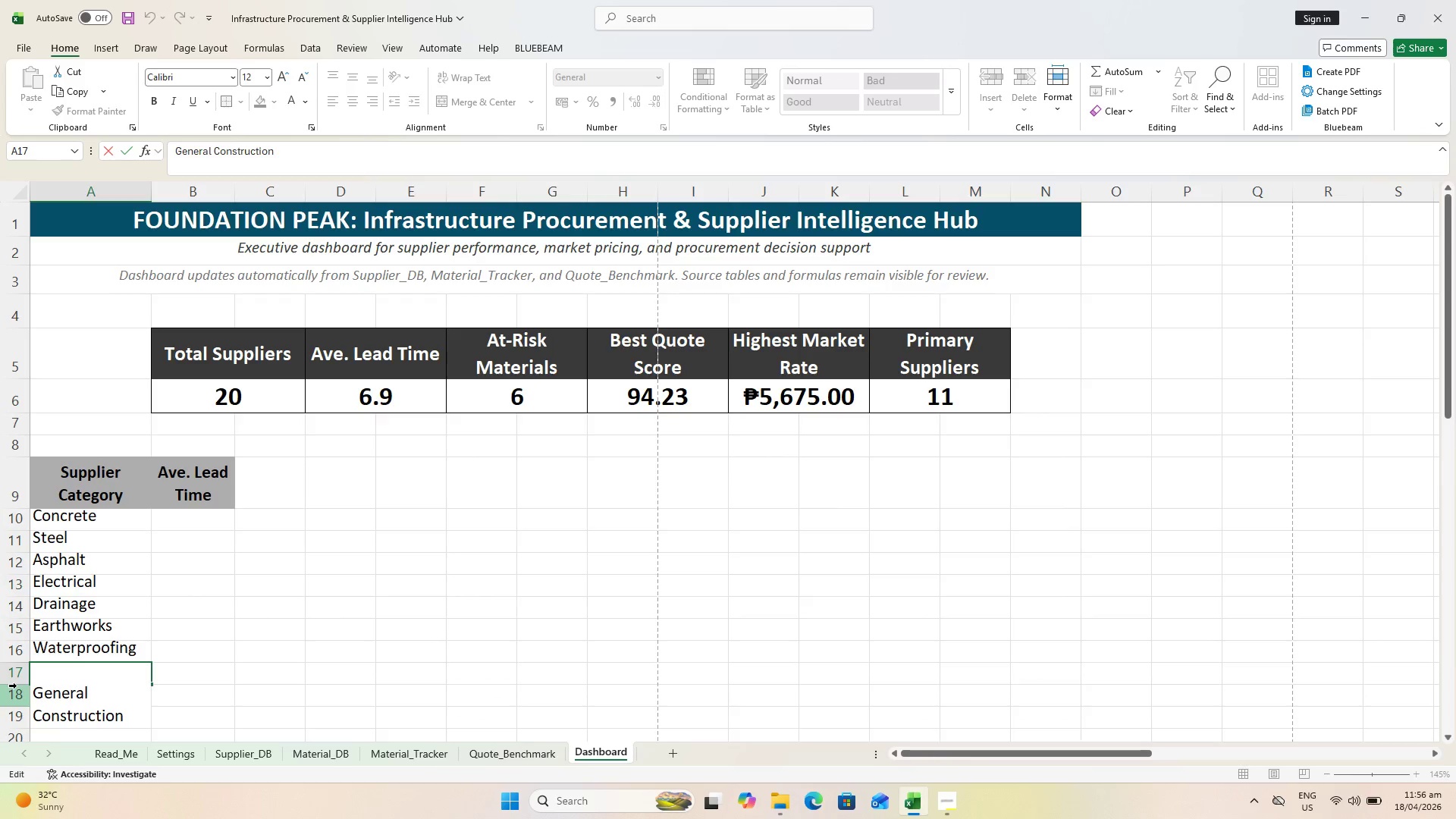 
double_click([16, 686])
 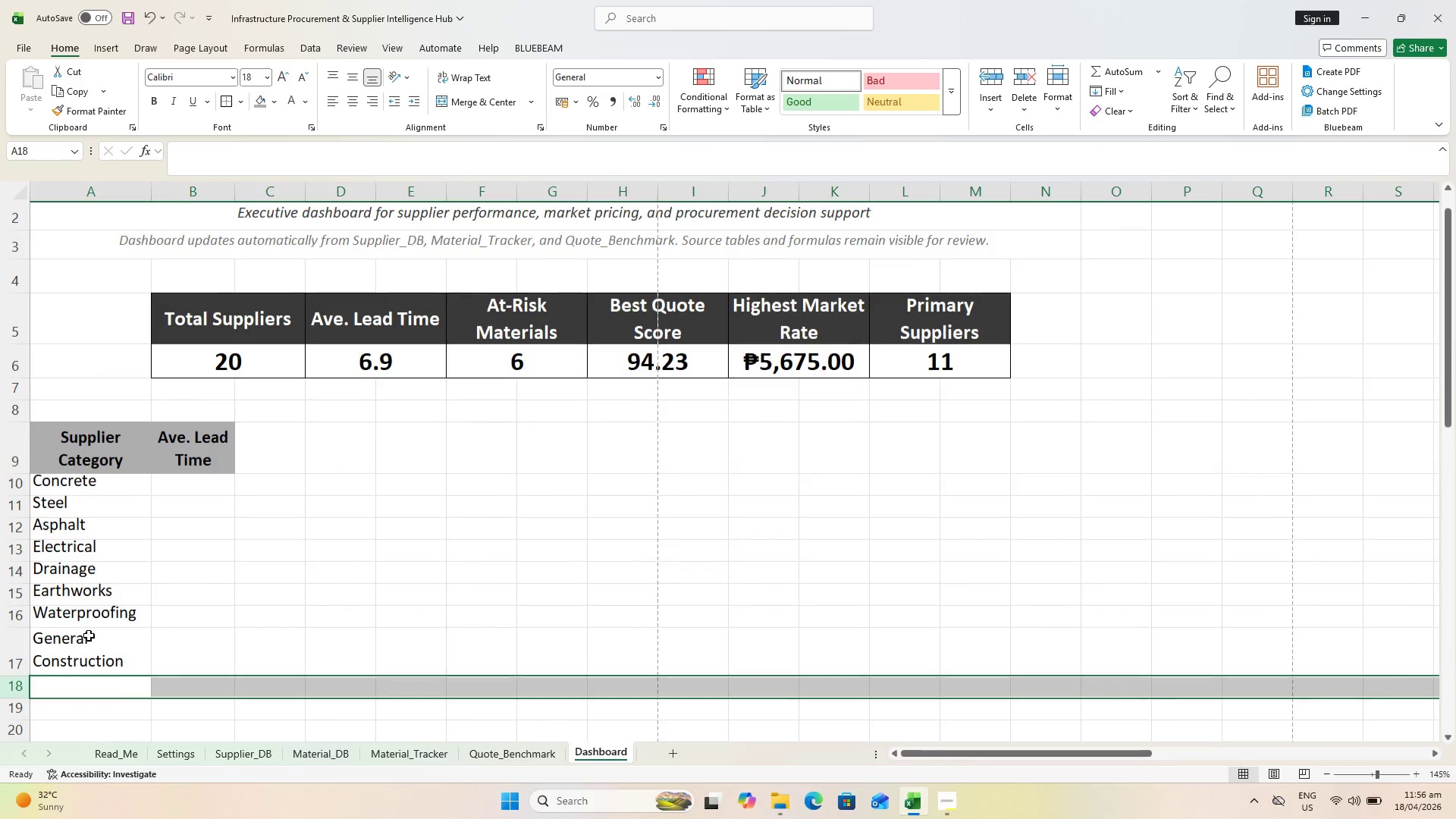 
left_click([197, 491])
 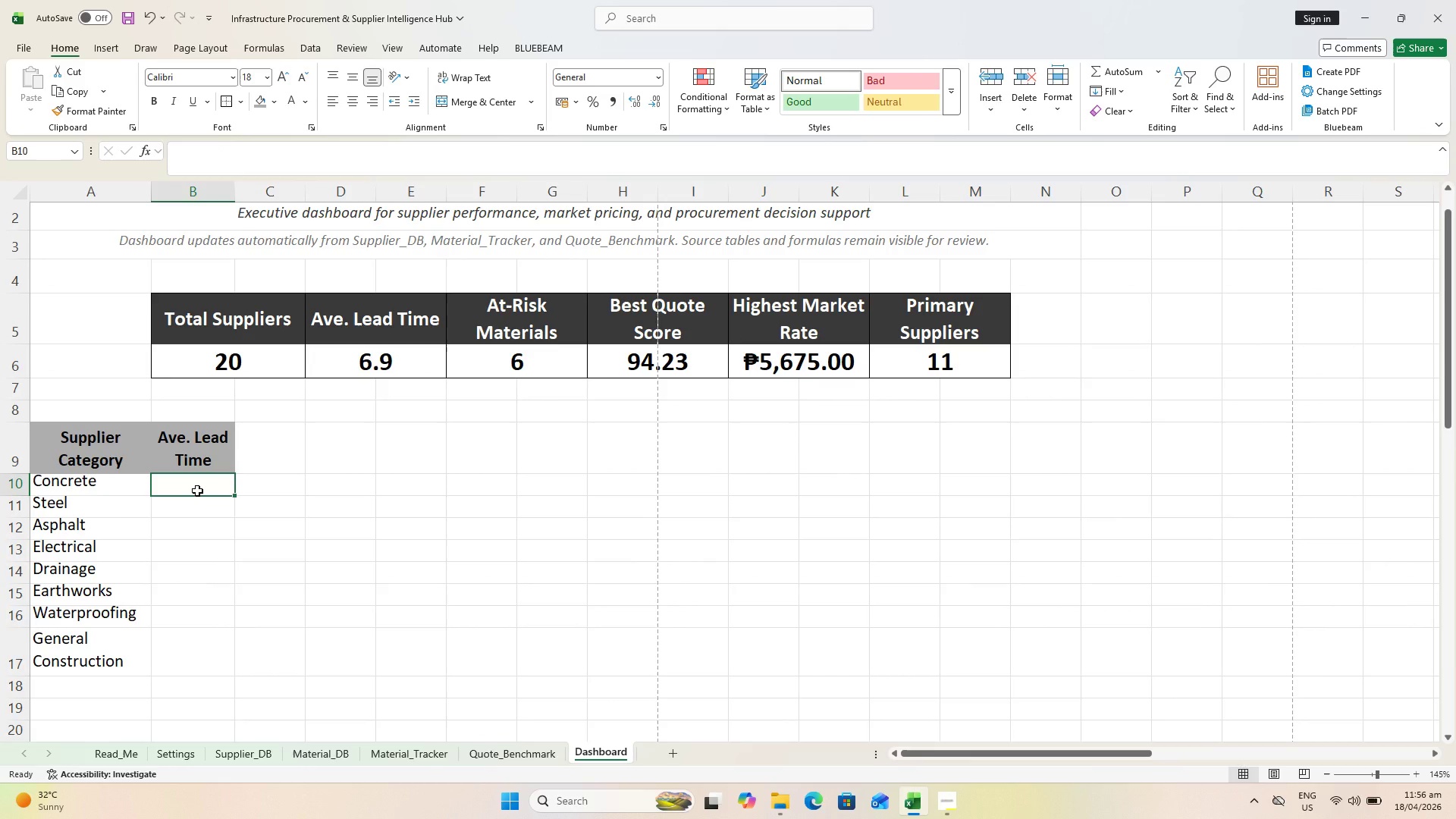 
type(=AVE()
key(Backspace)
key(Backspace)
type(EIF()
 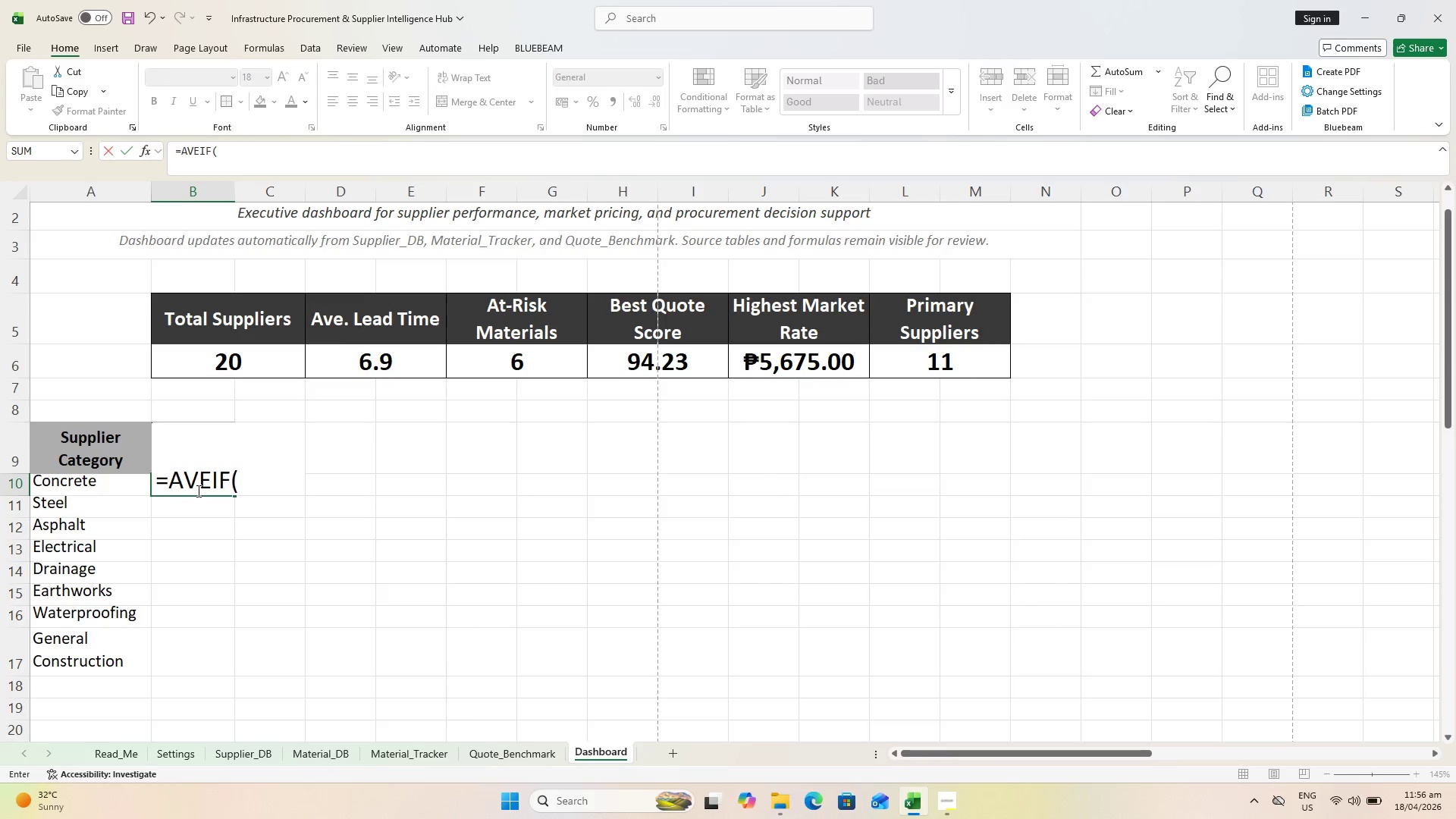 
wait(8.03)
 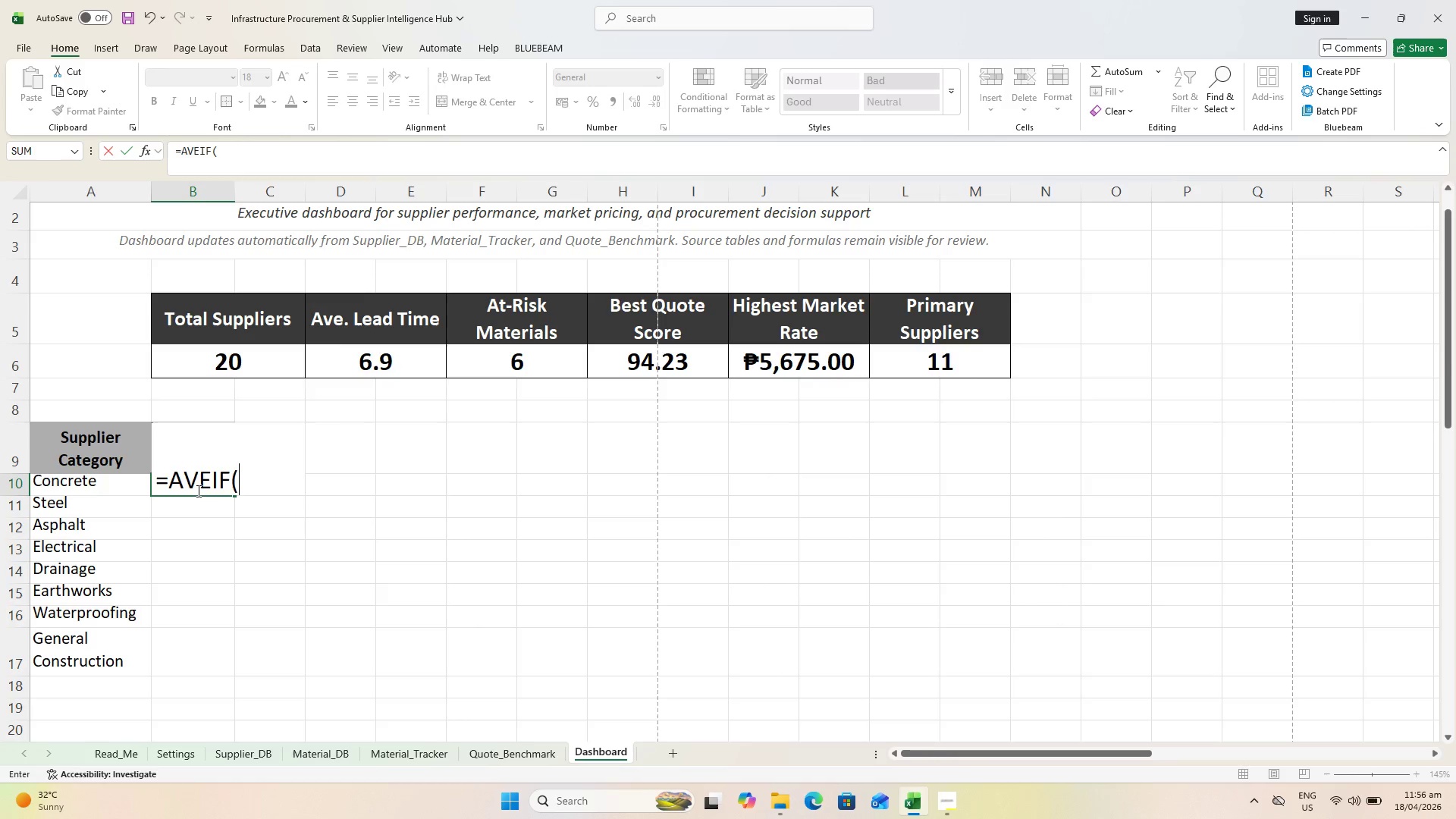 
type(tbl)
 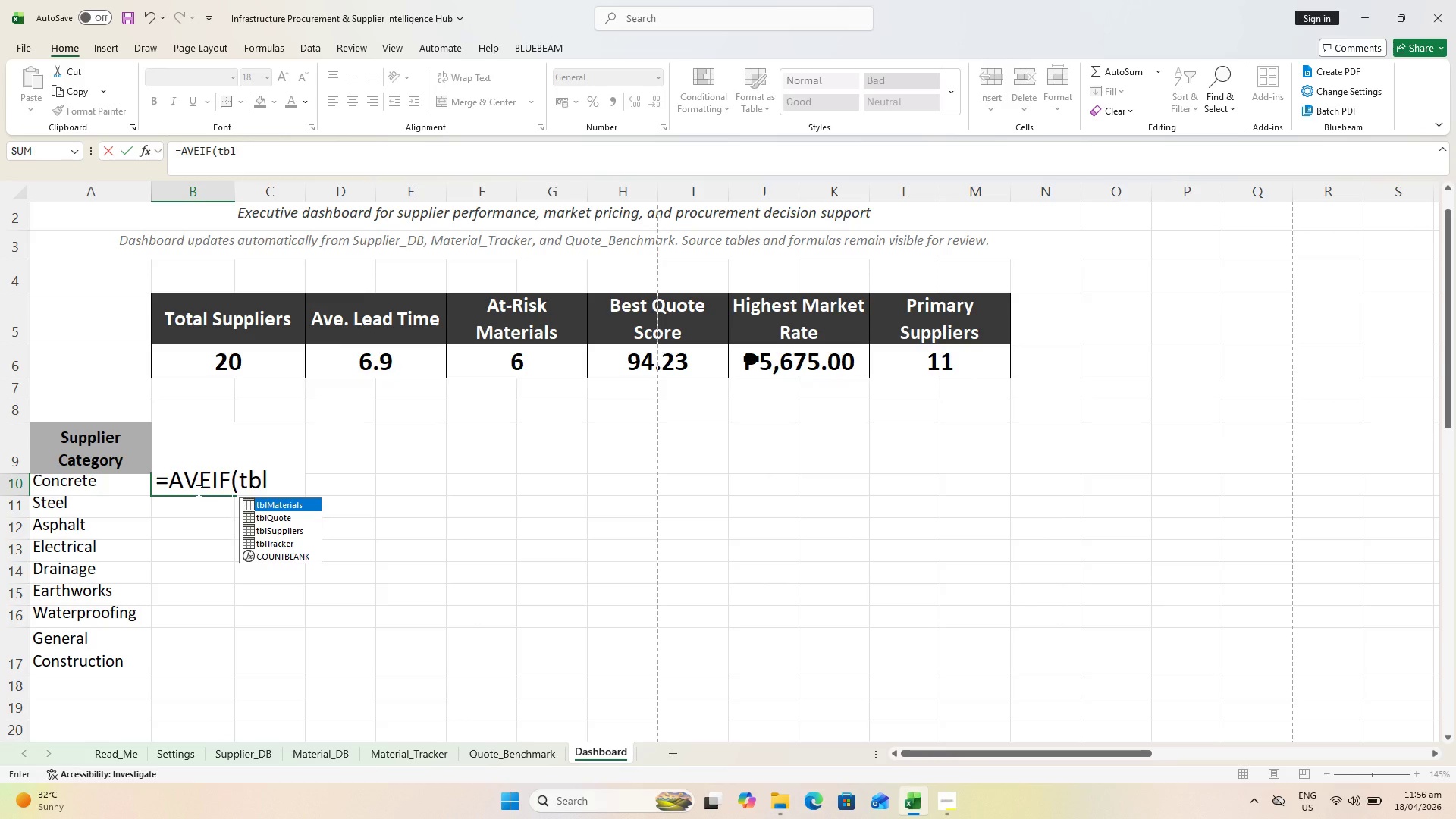 
key(ArrowDown)
 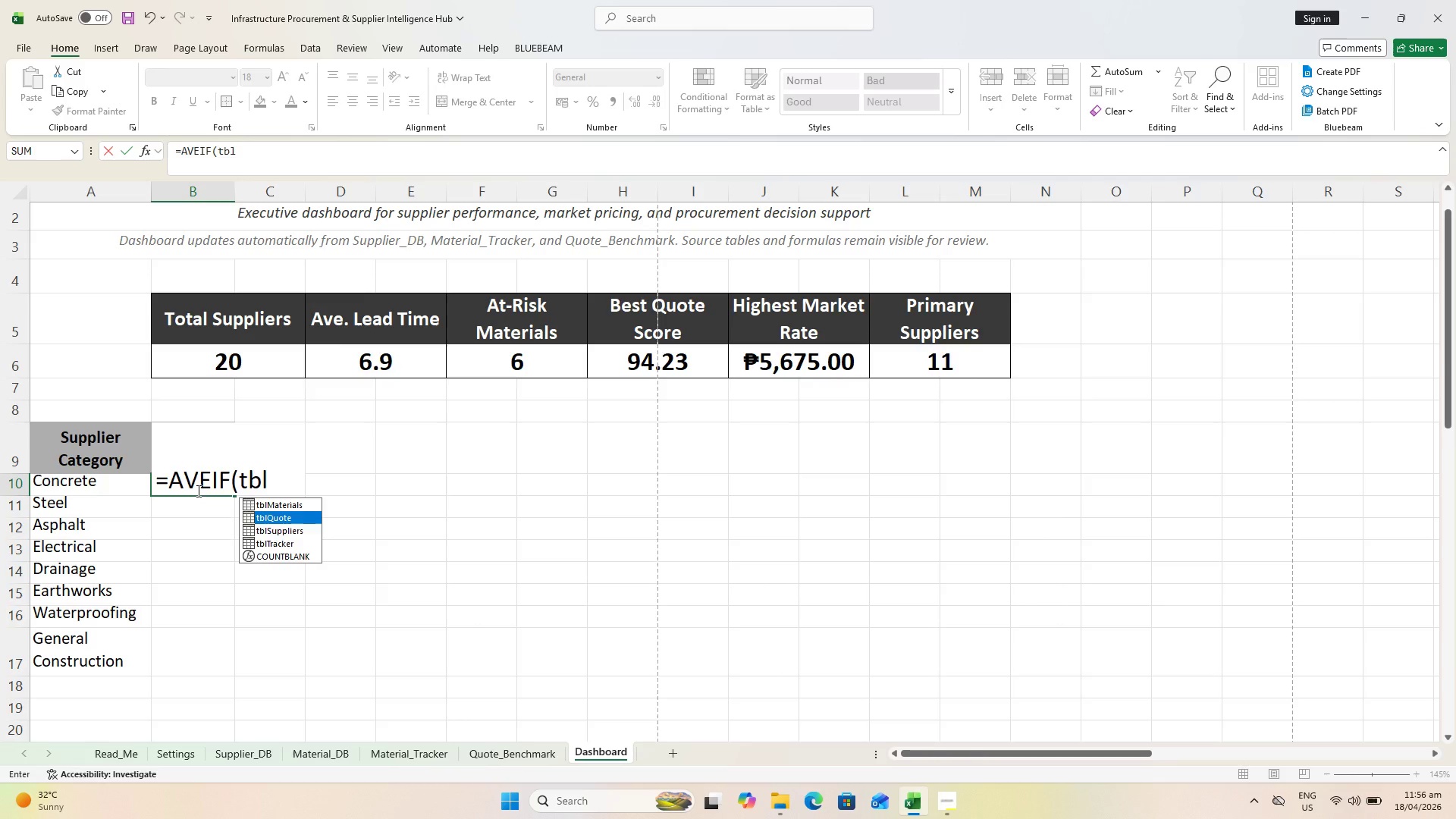 
key(ArrowDown)
 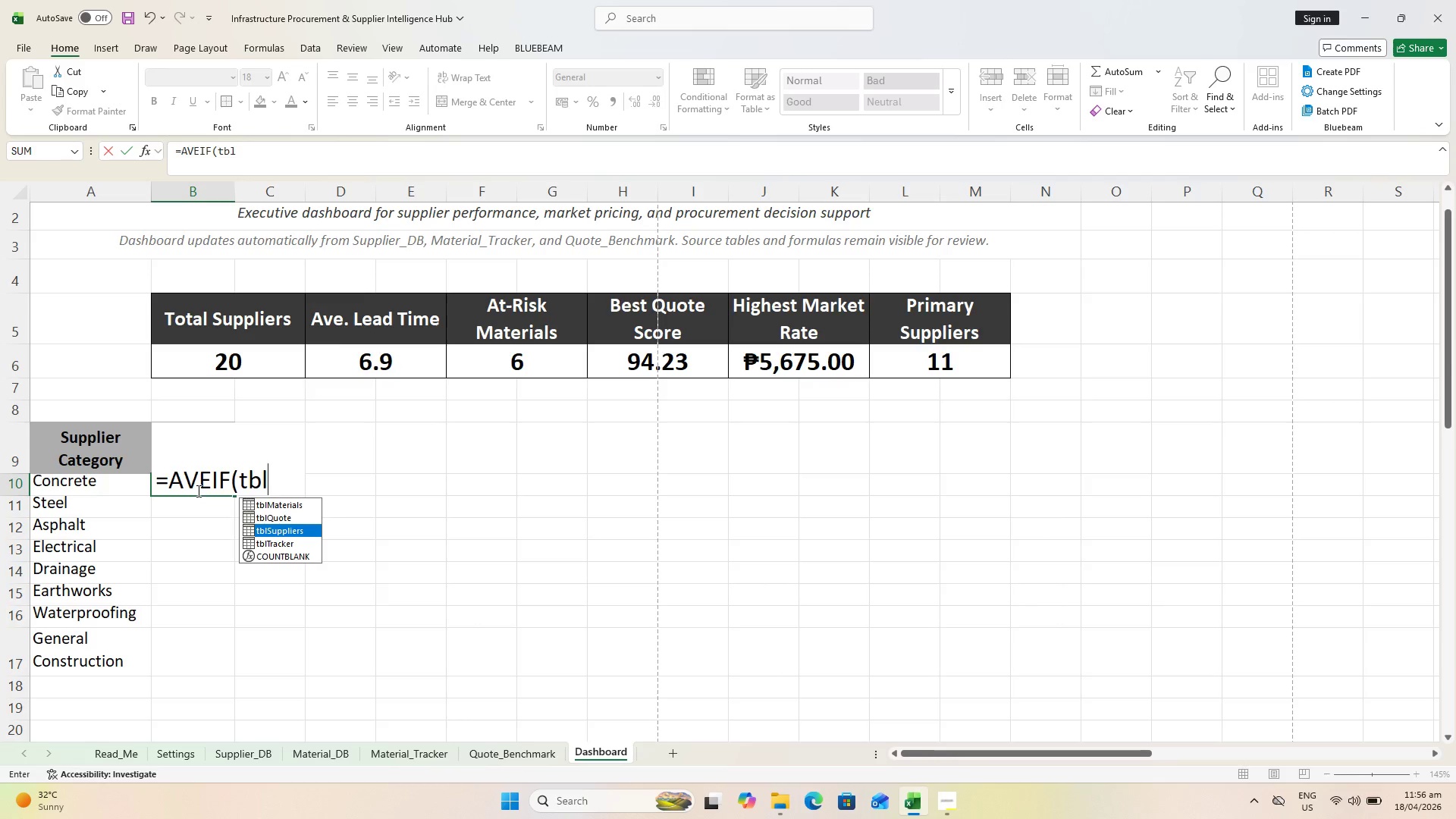 
key(ArrowDown)
 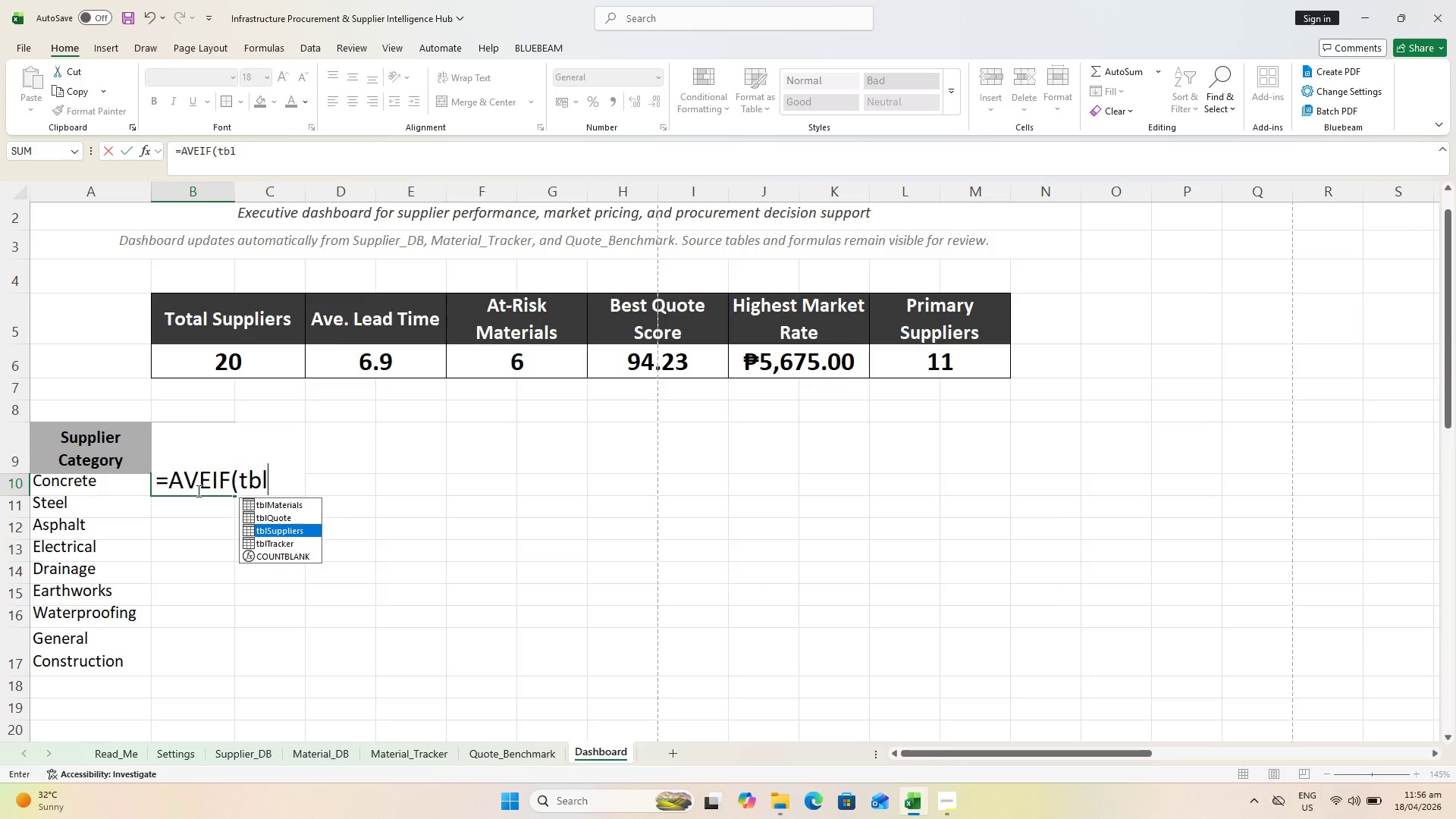 
key(ArrowUp)
 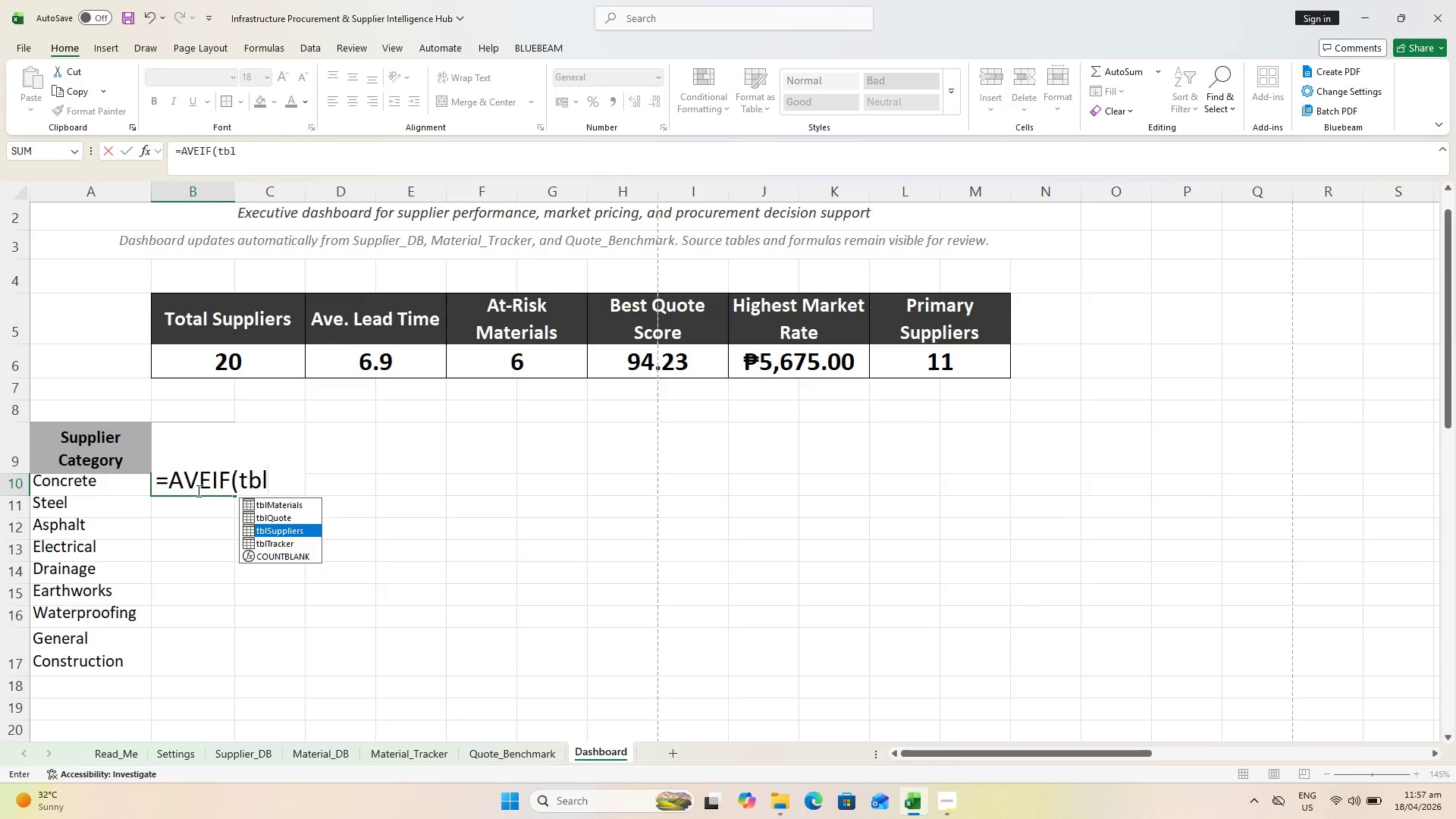 
key(Enter)
 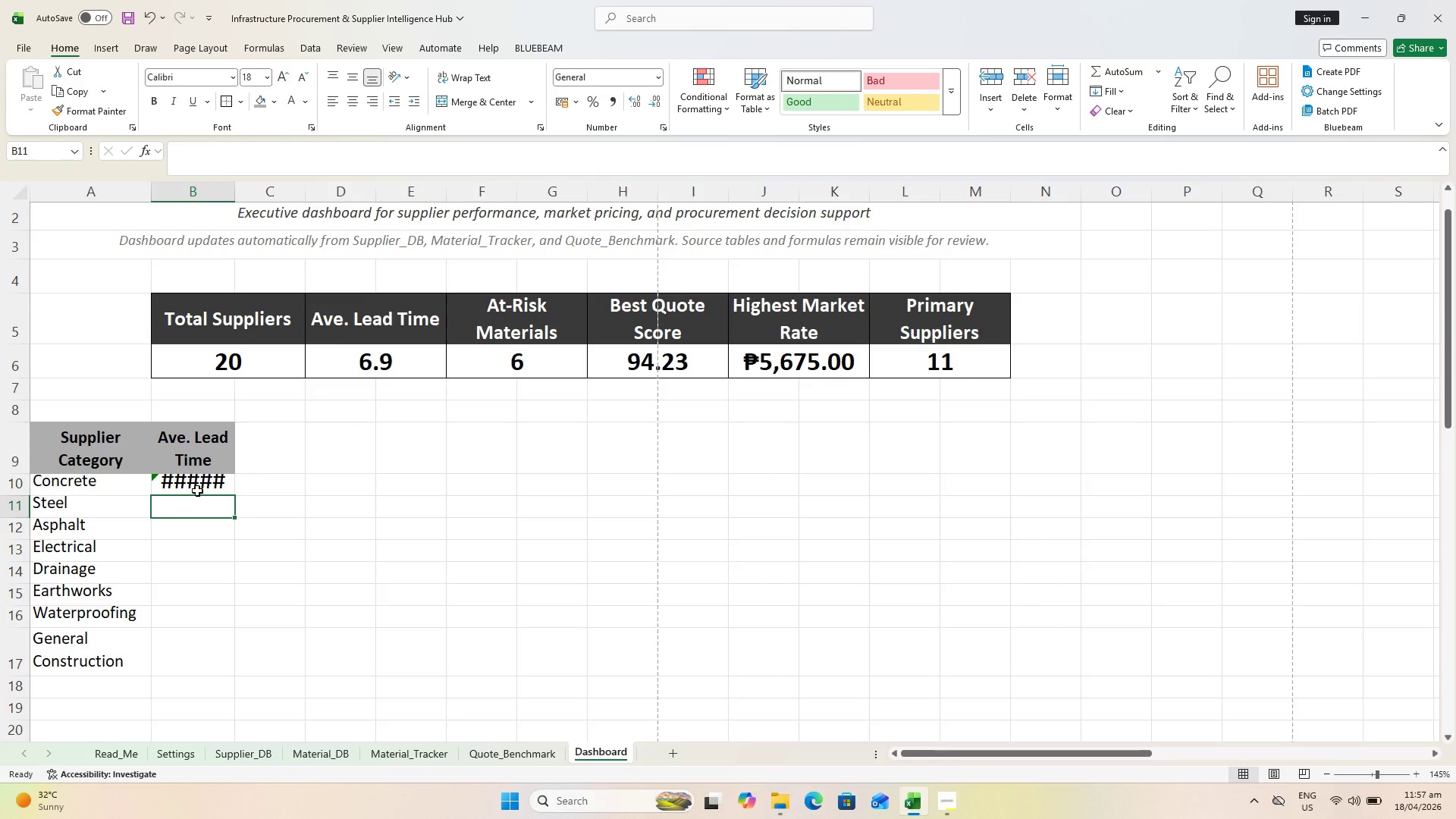 
key(ArrowDown)
 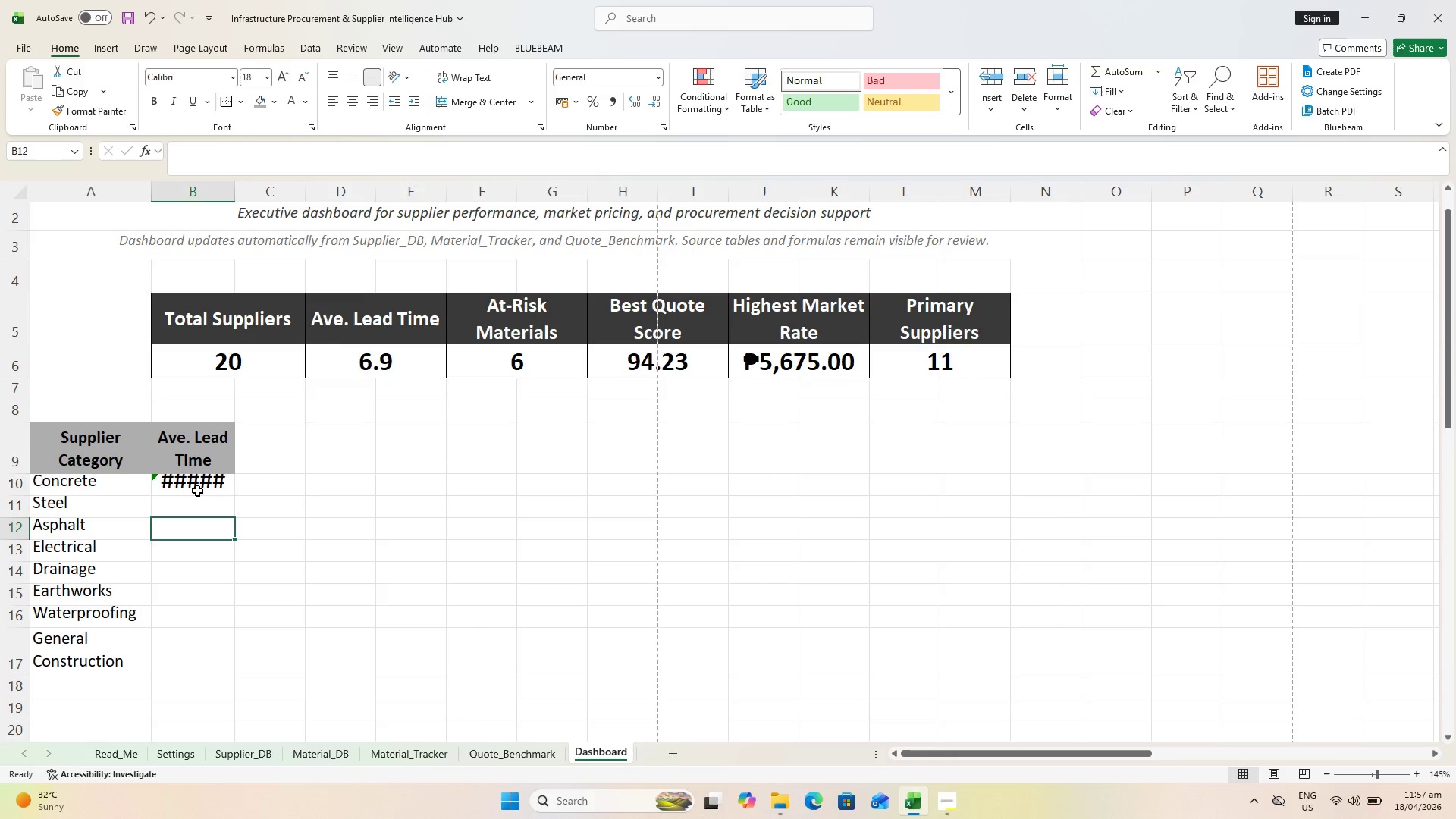 
key(ArrowUp)
 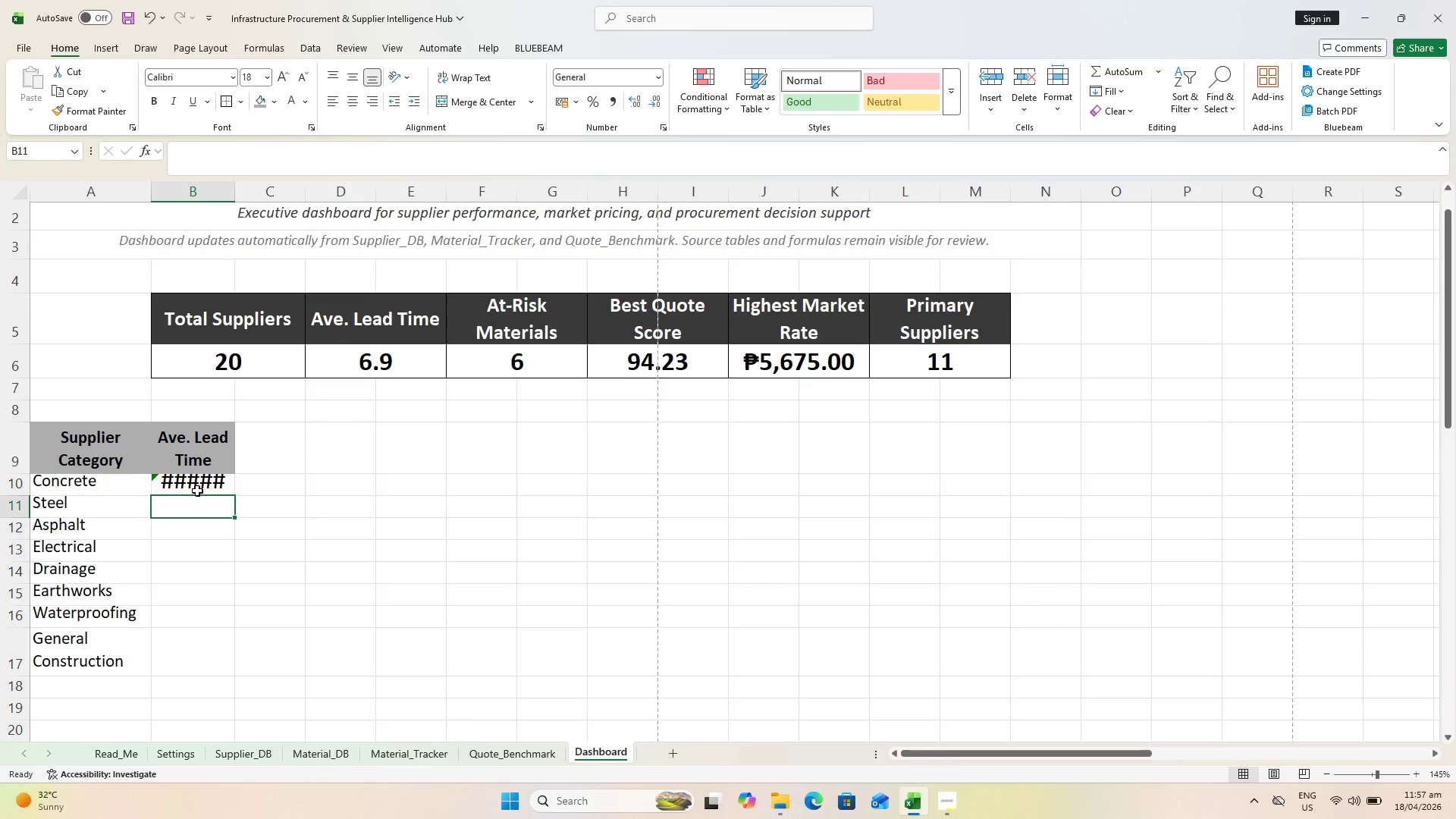 
key(ArrowUp)
 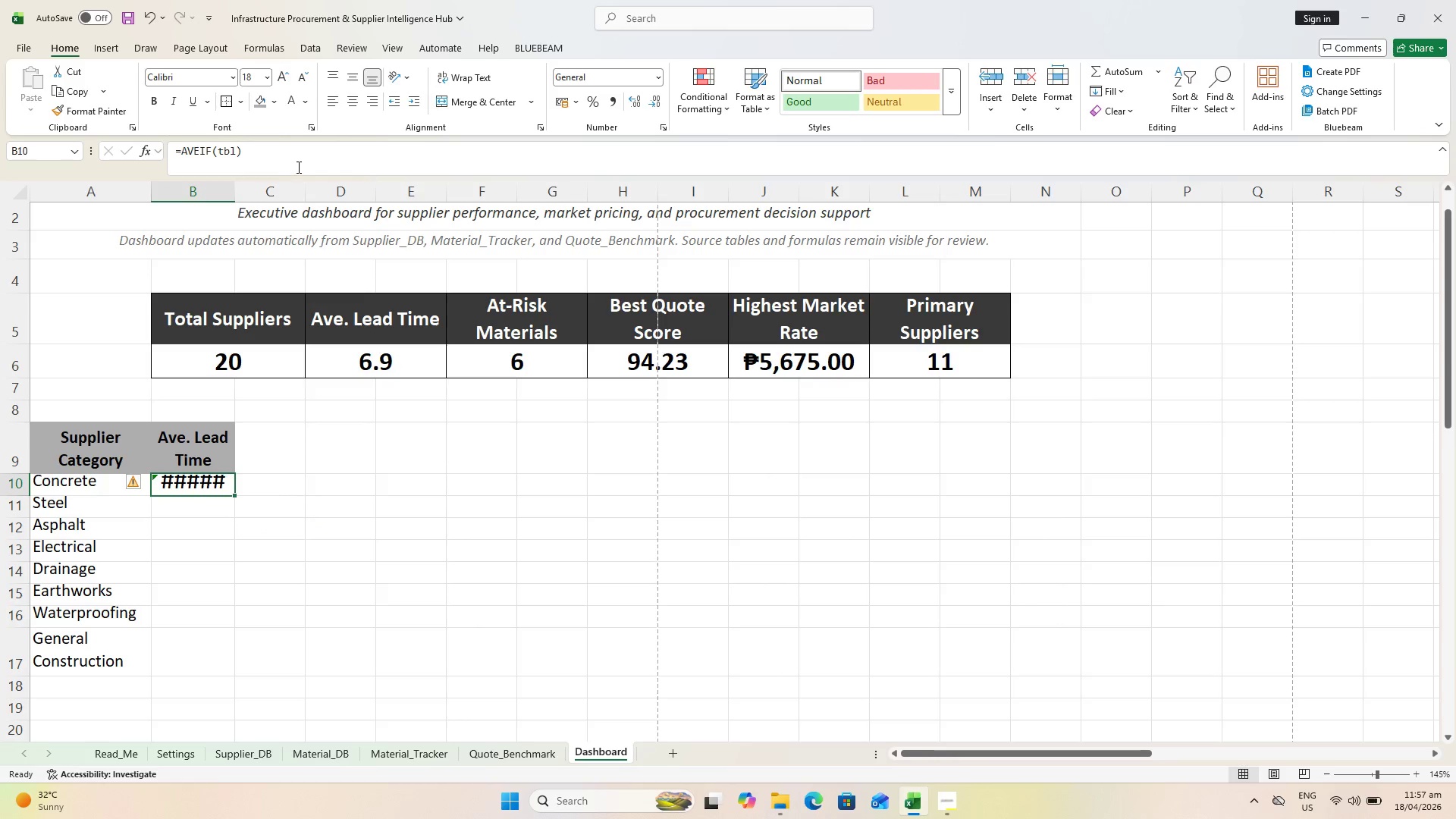 
left_click([297, 163])
 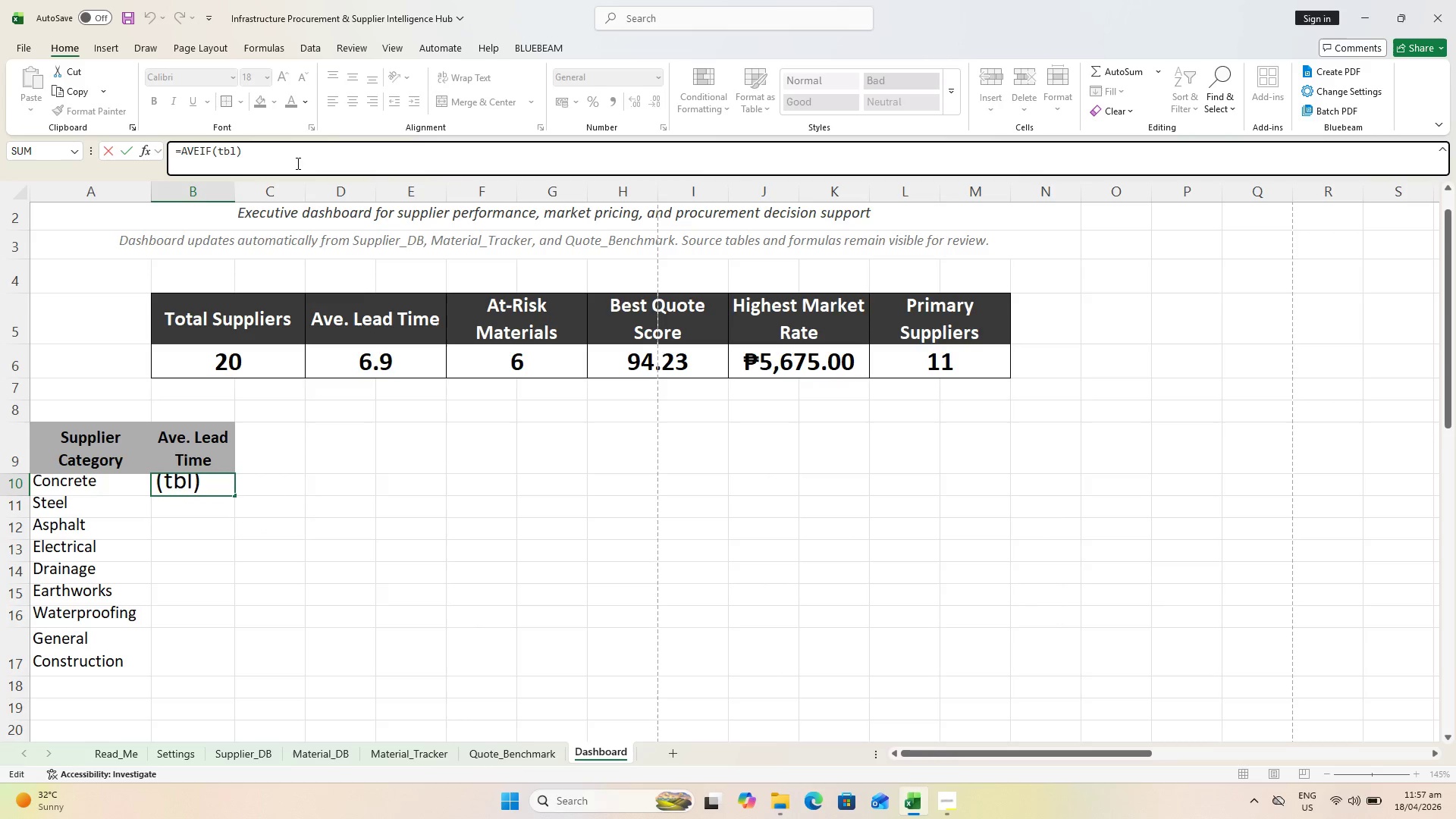 
key(Backspace)
 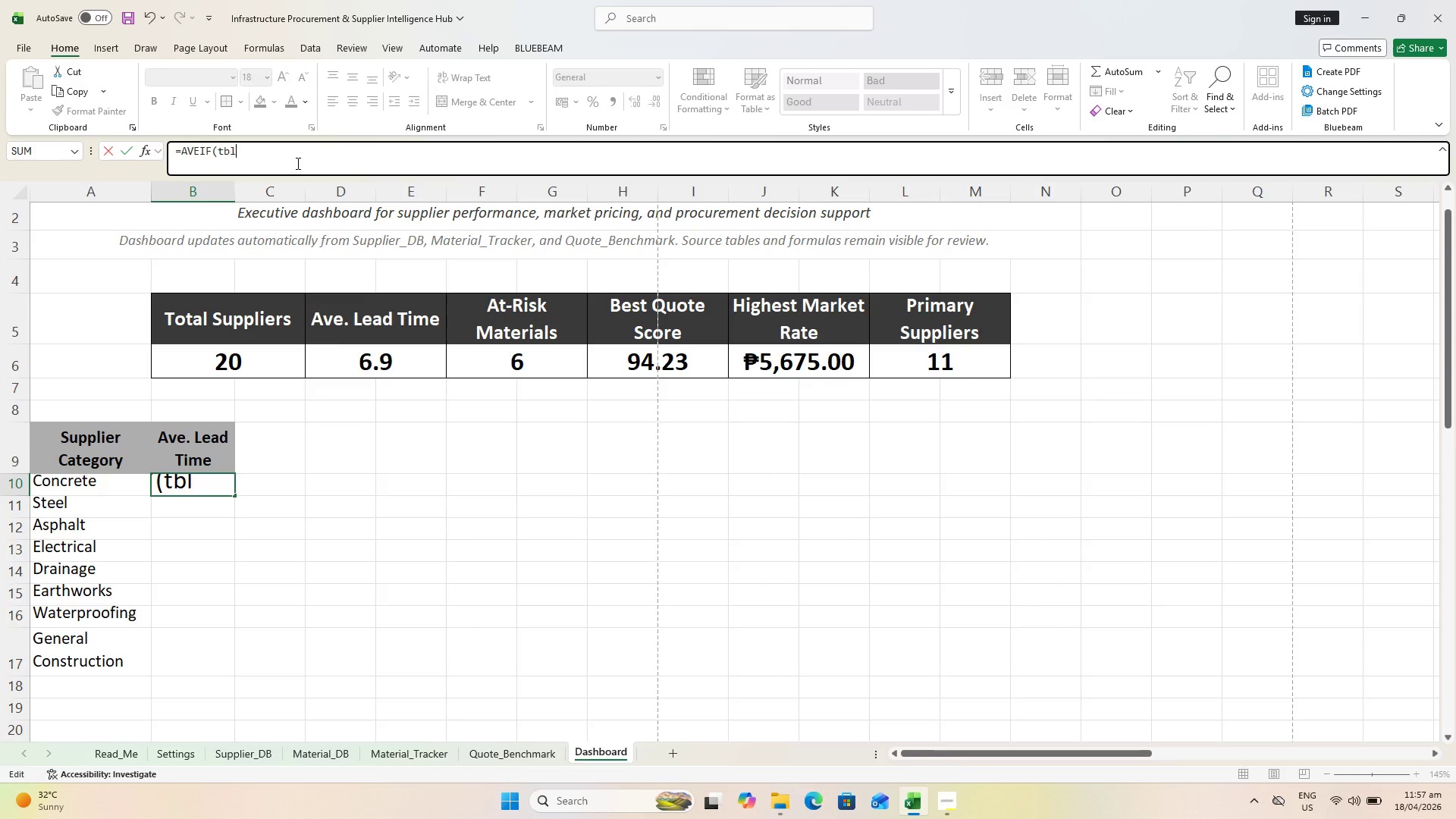 
key(Backspace)
 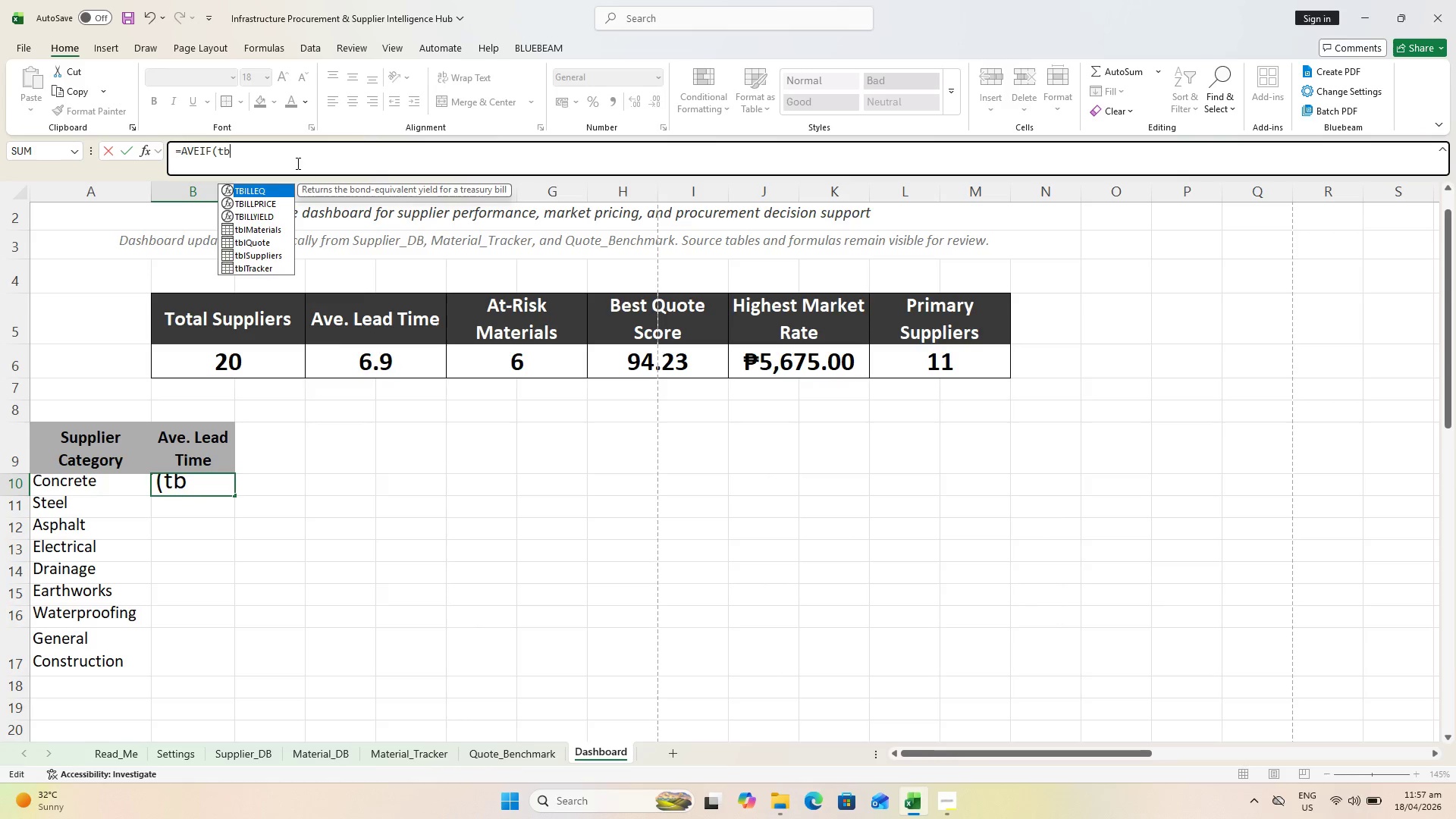 
key(L)
 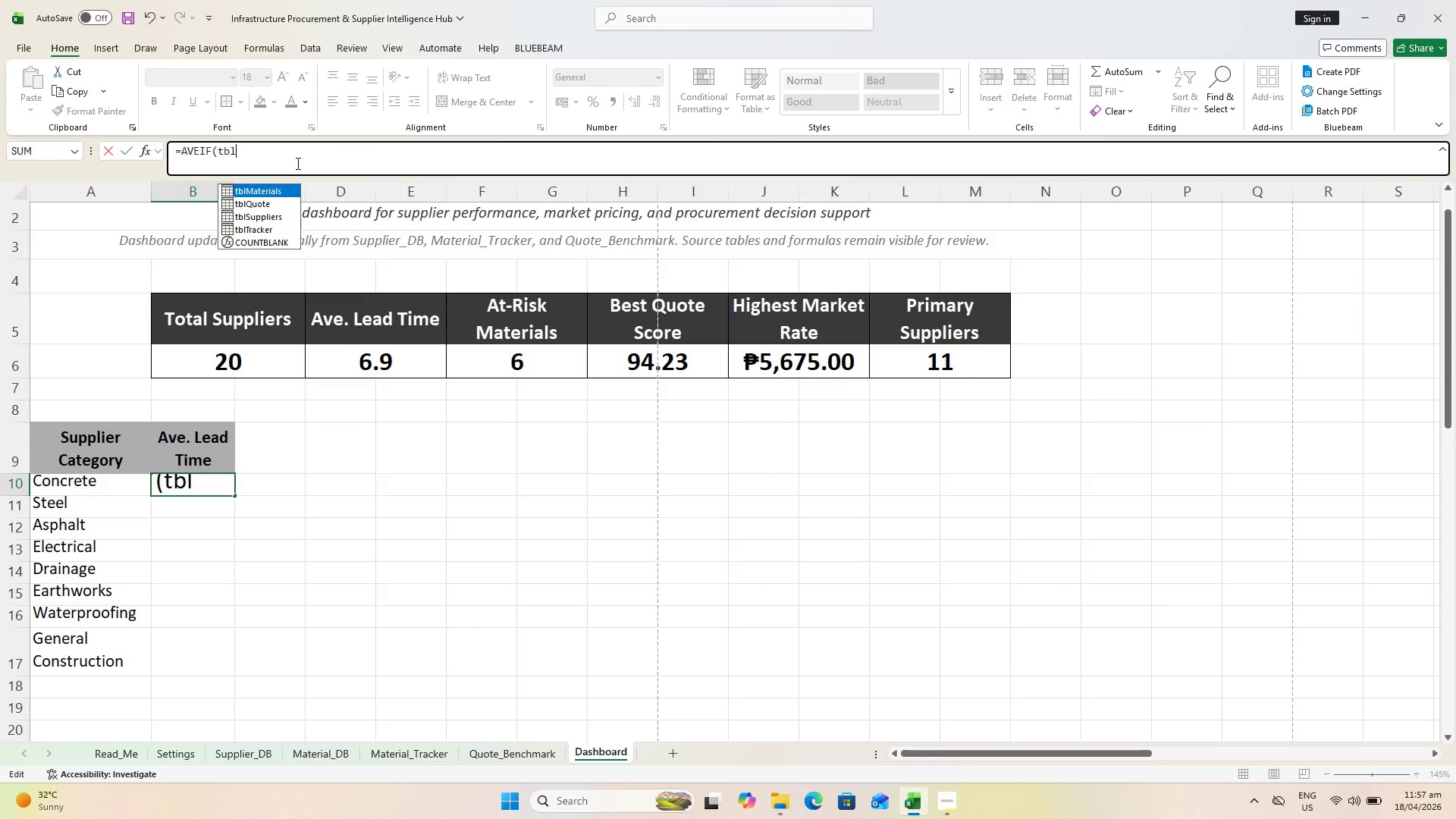 
key(ArrowDown)
 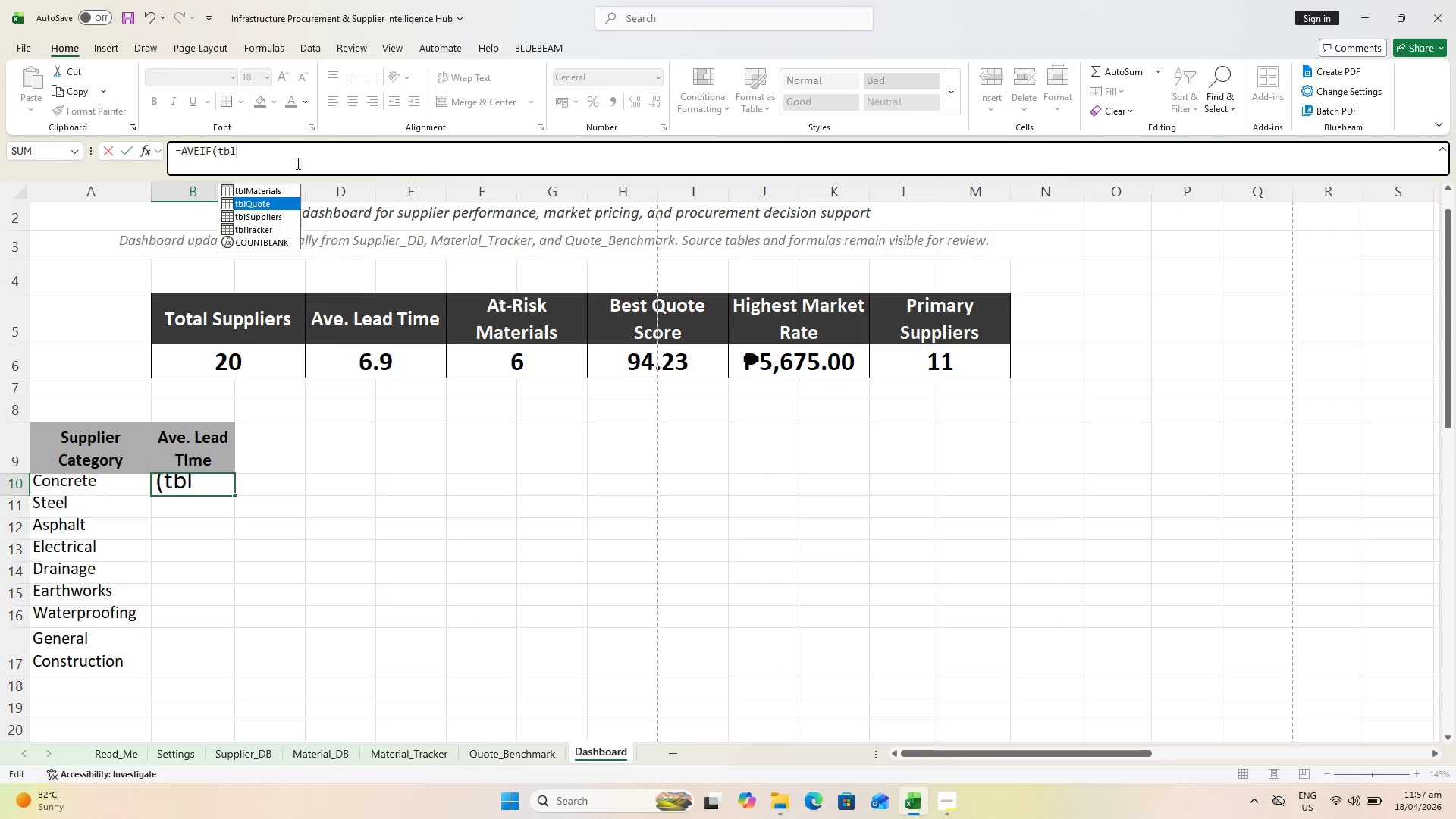 
key(ArrowDown)
 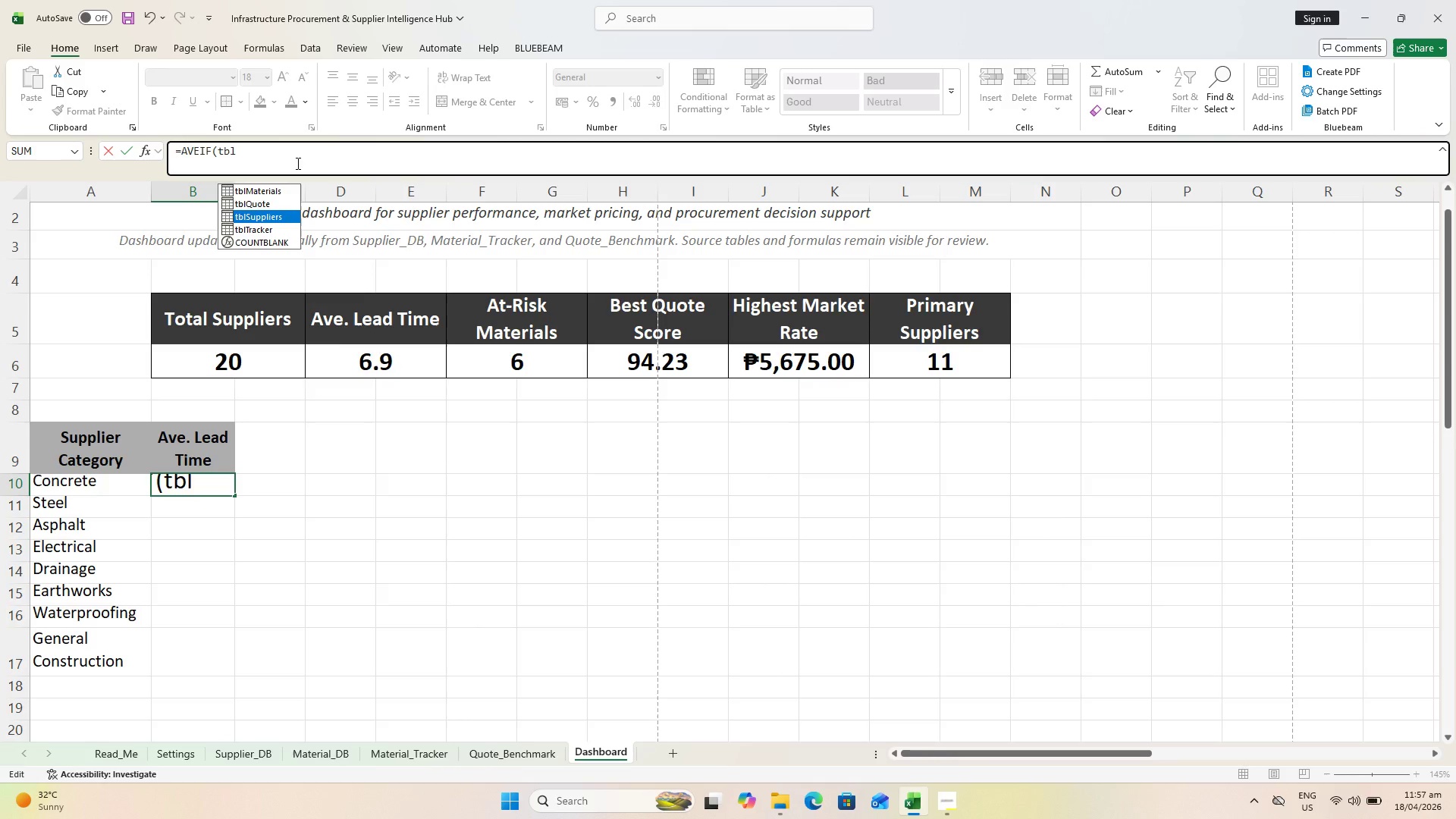 
key(Enter)
 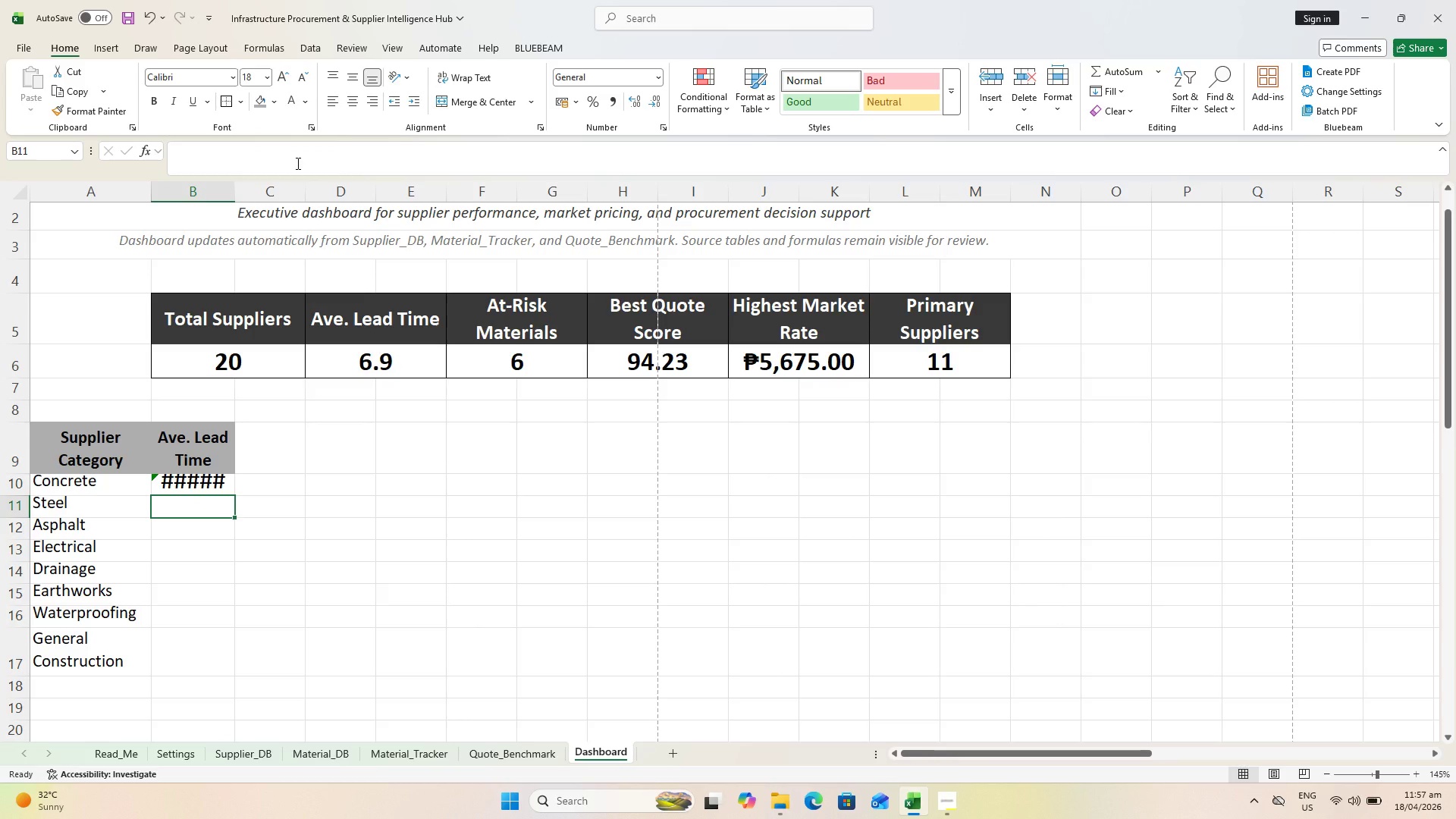 
key(ArrowUp)
 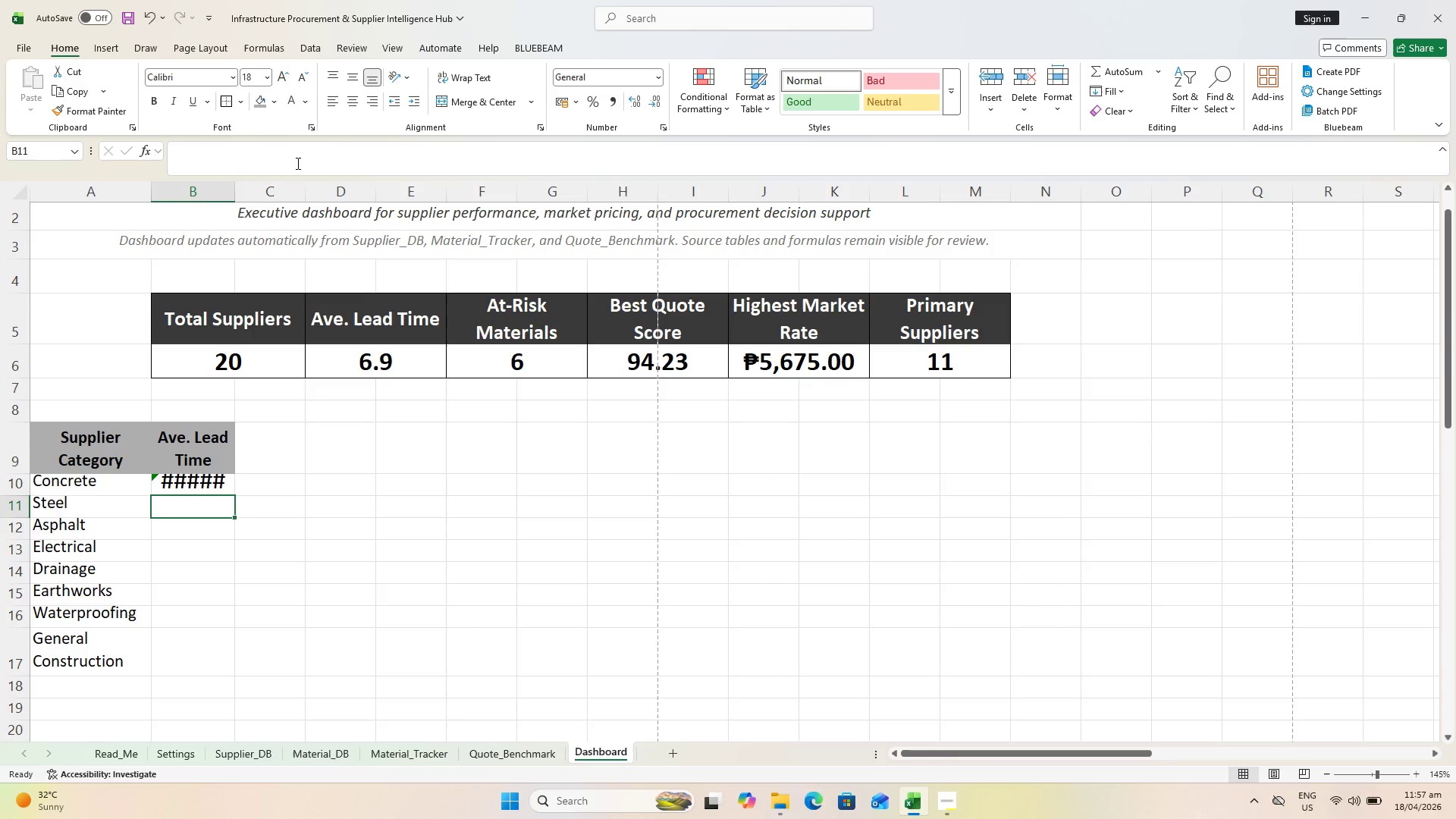 
key(ArrowDown)
 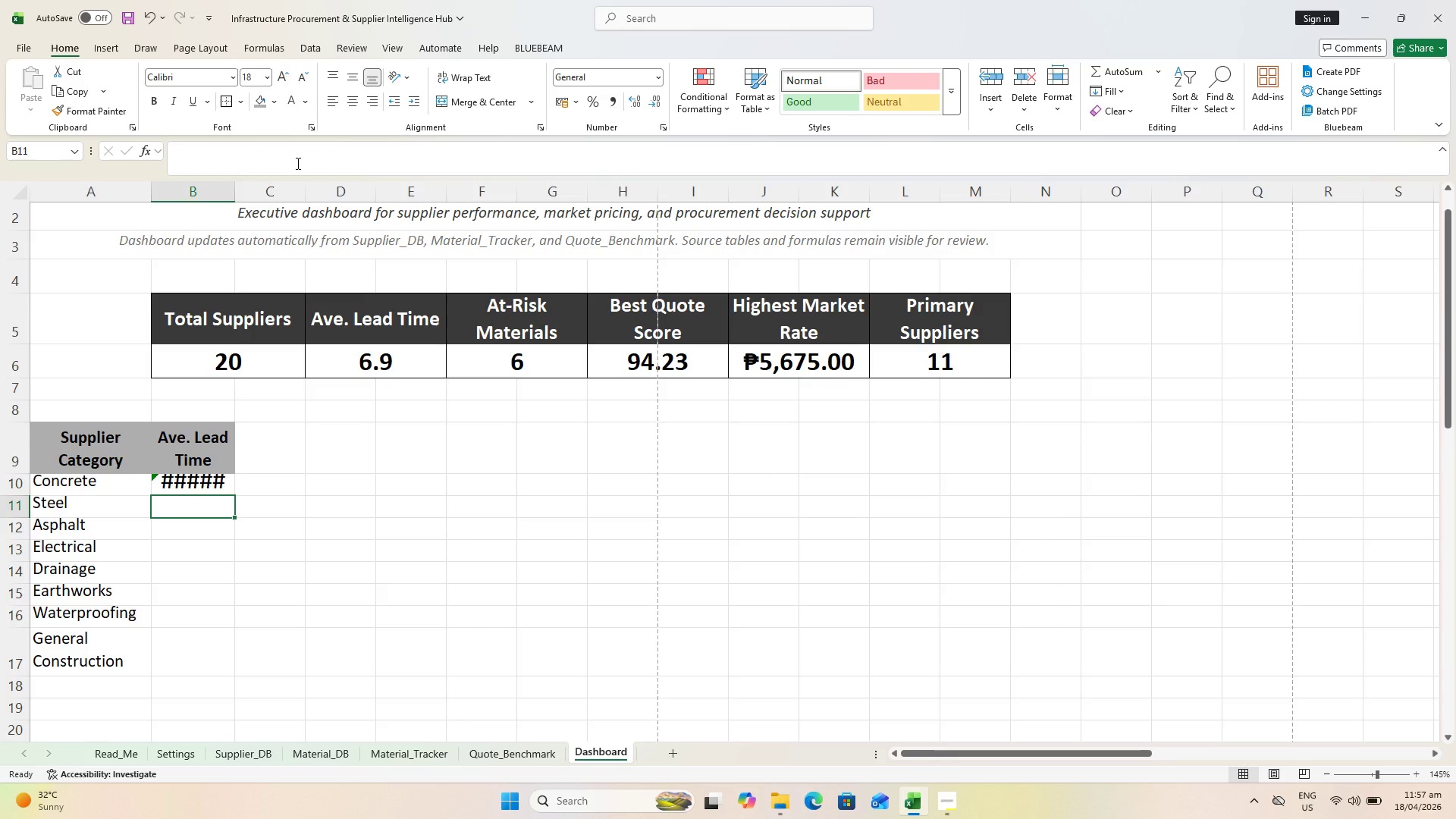 
key(ArrowUp)
 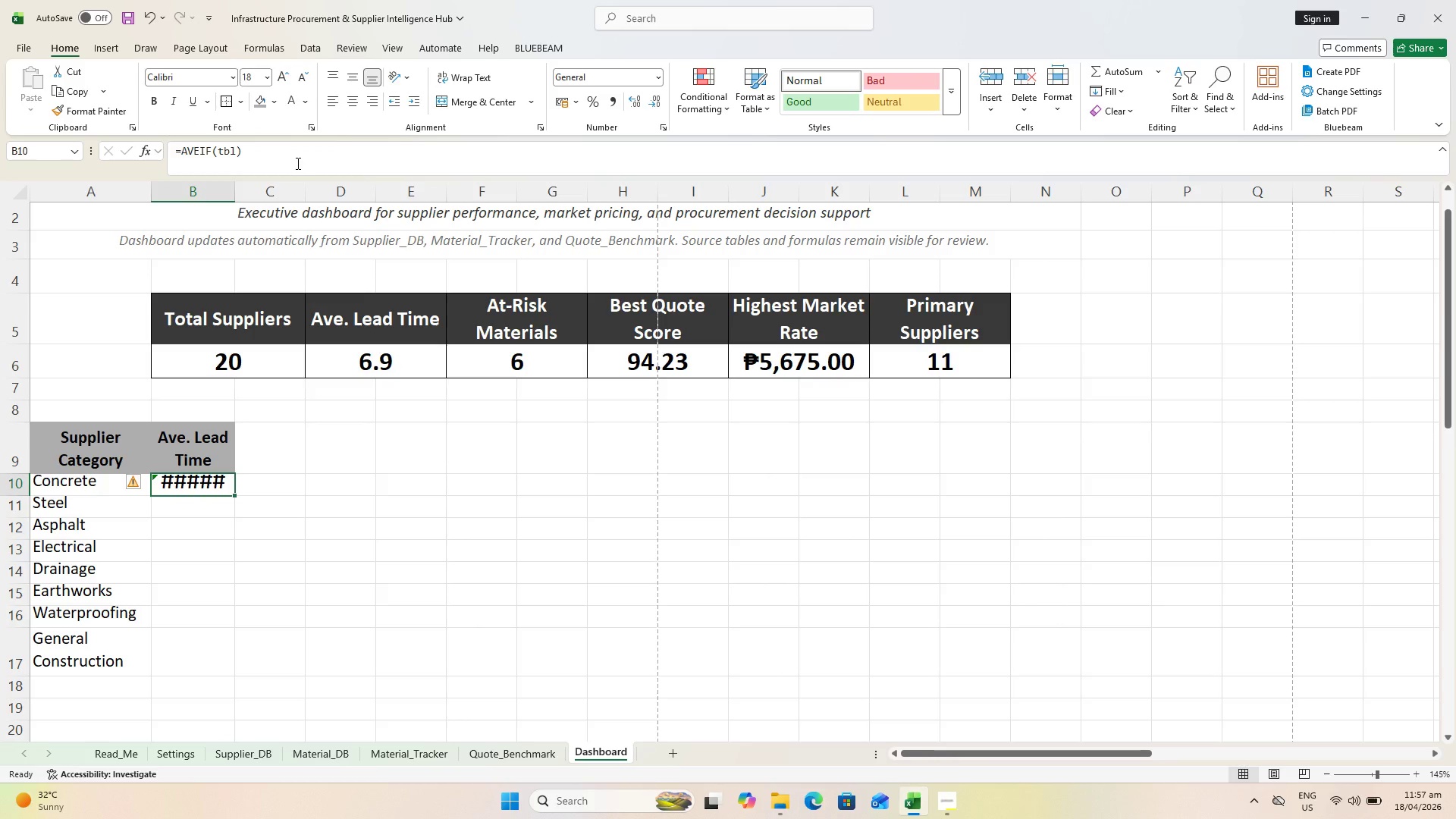 
left_click([258, 155])
 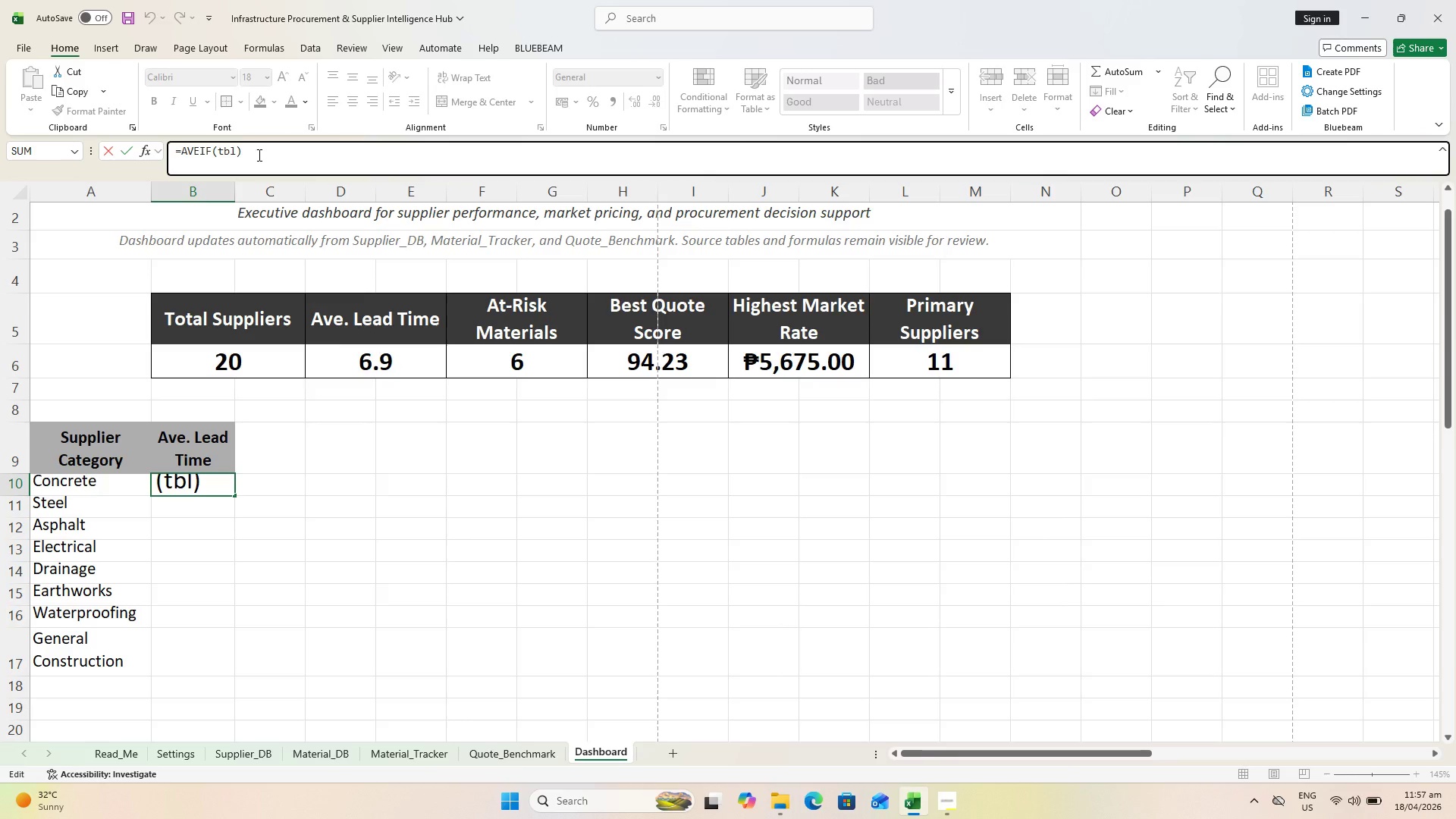 
key(Backspace)
 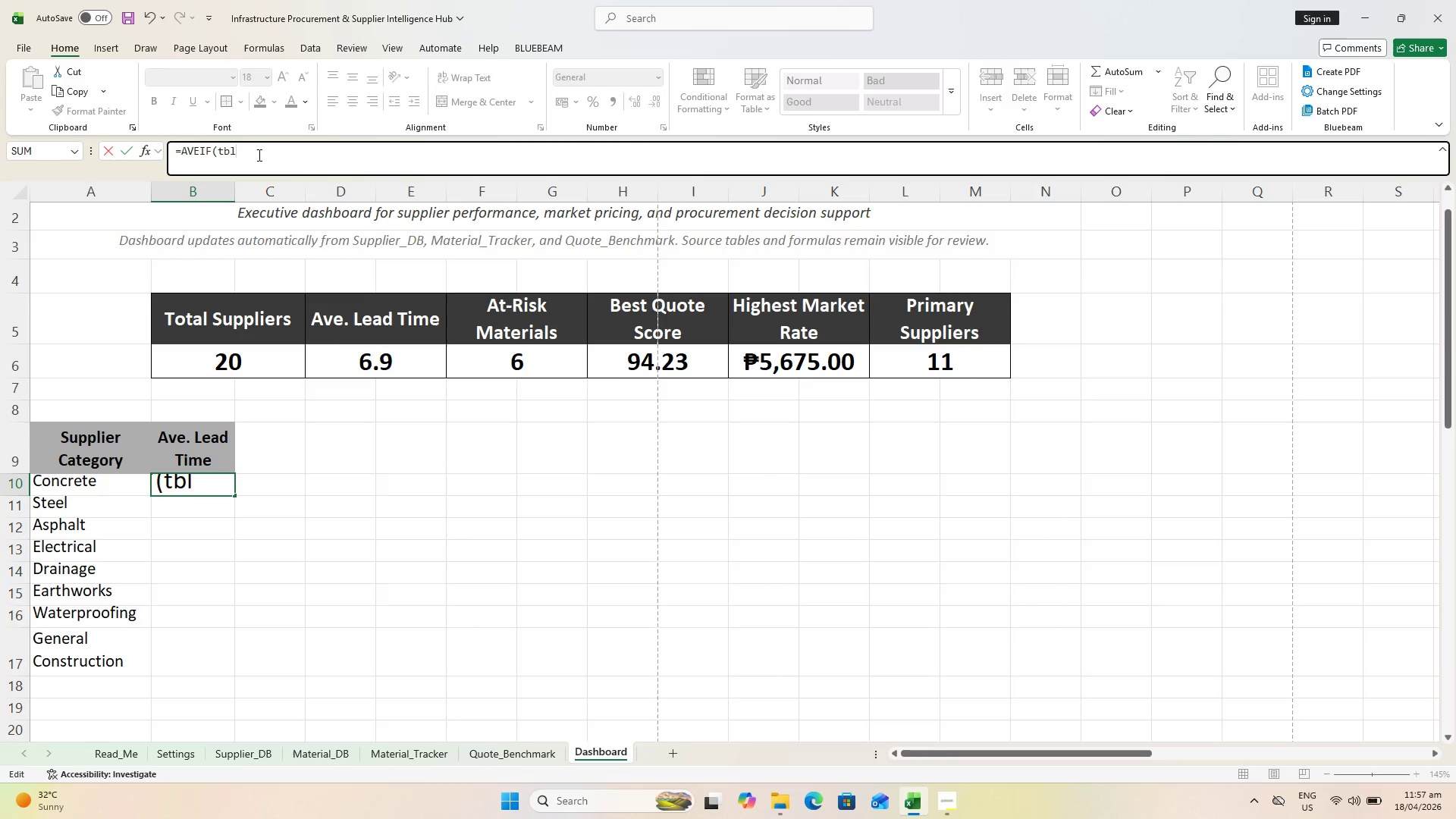 
type(Suppliers[Supplier Category)
 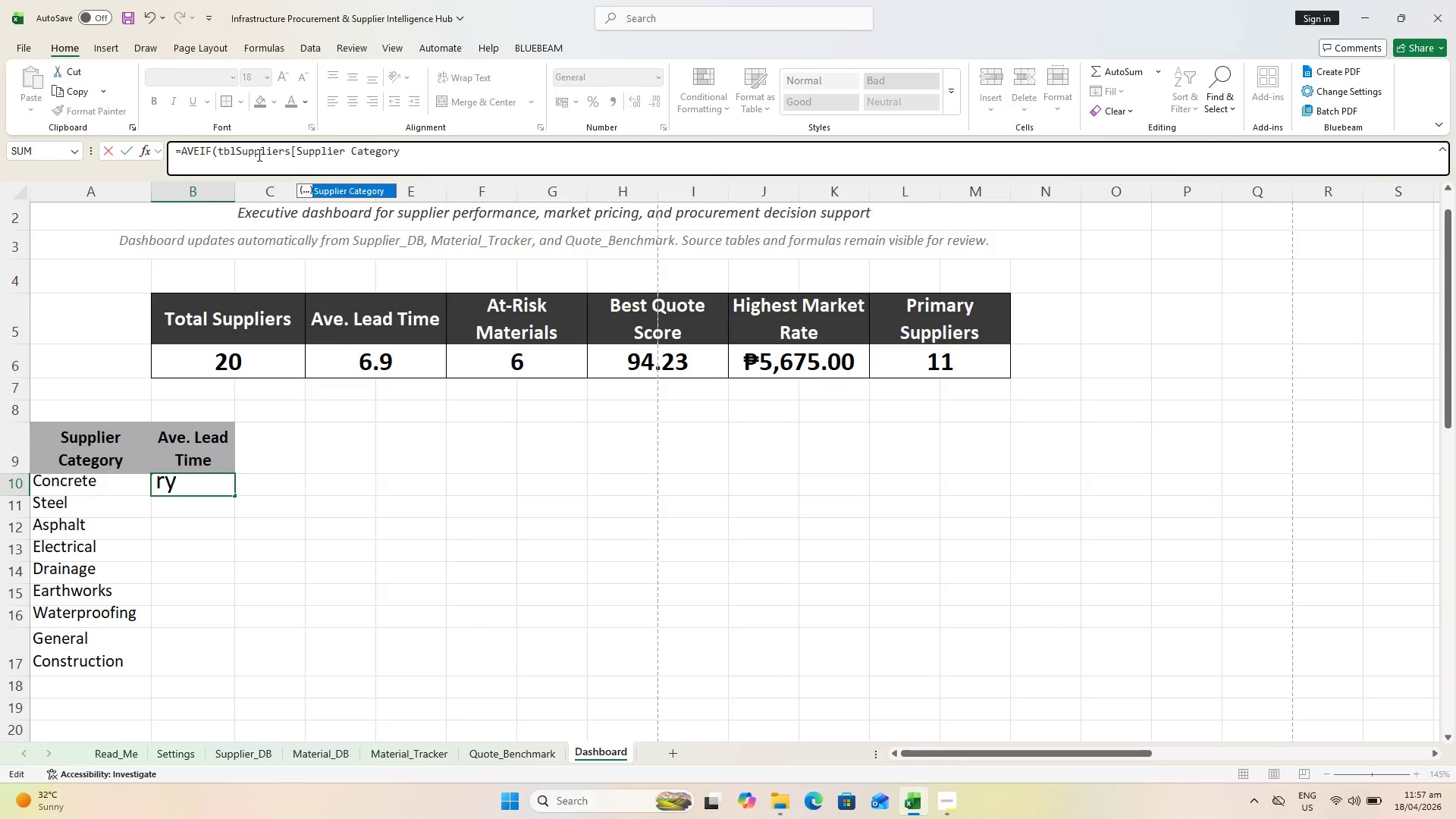 
key(BracketRight)
 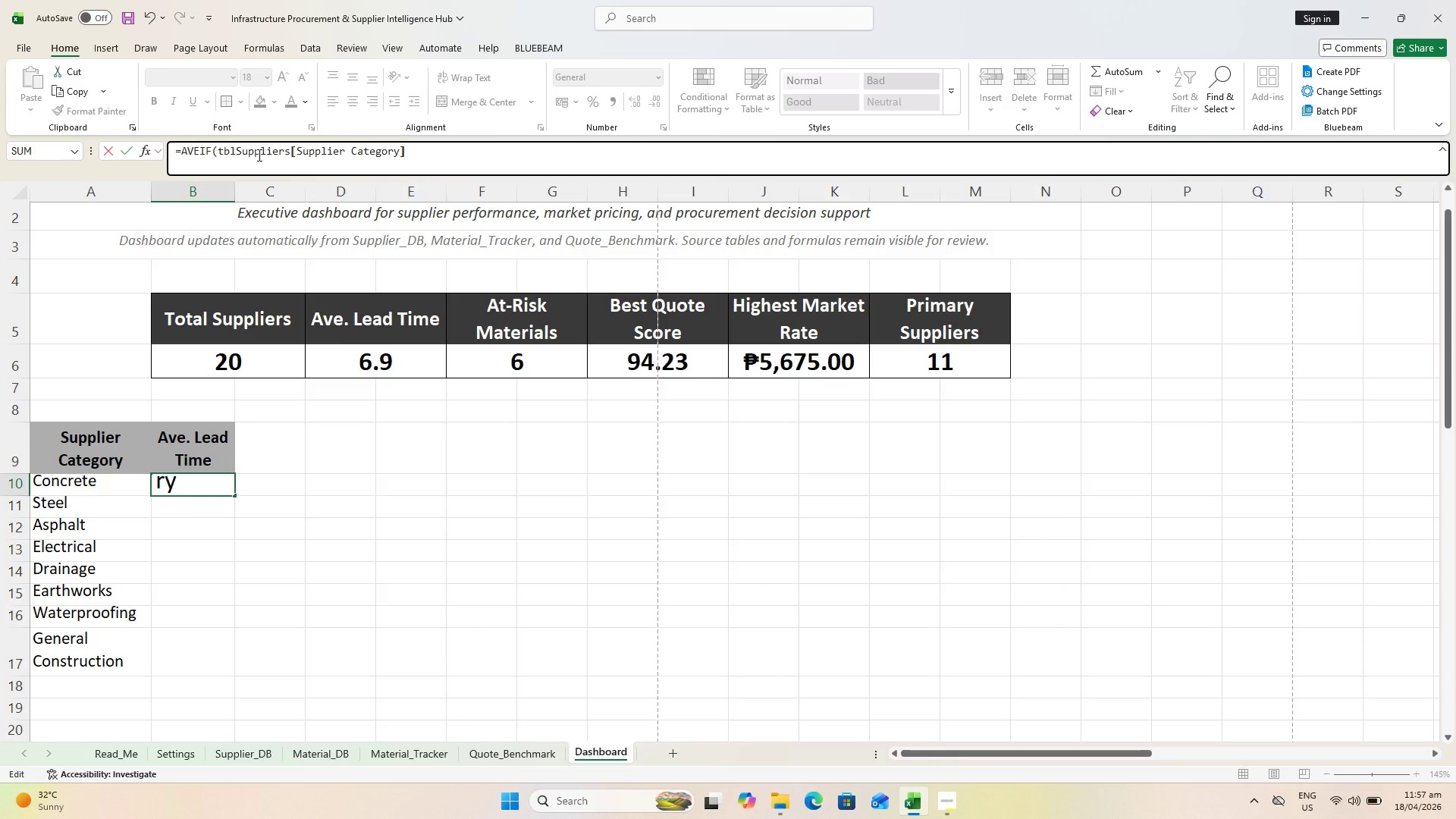 
key(Comma)
 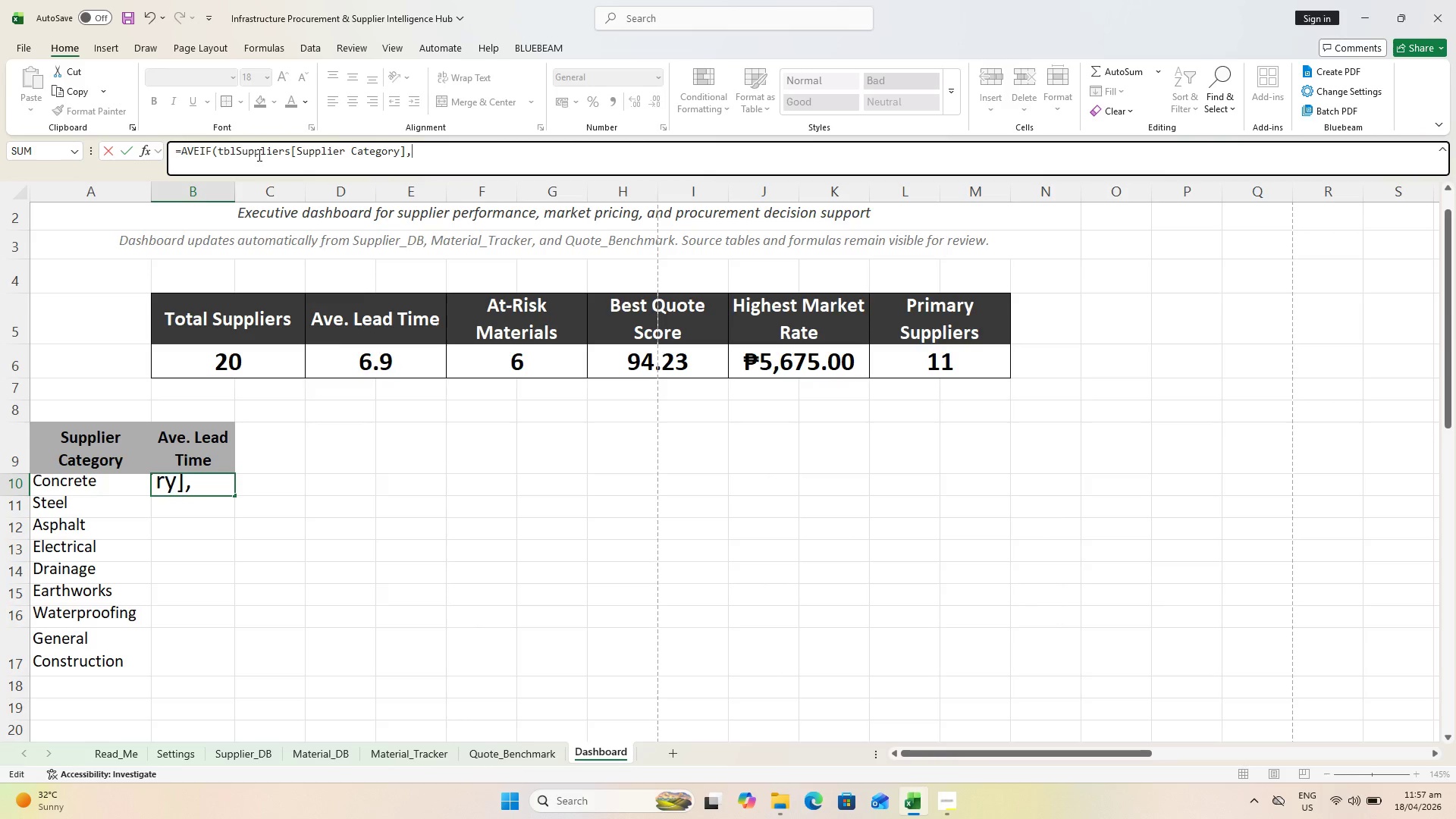 
type(A1-0)
key(Backspace)
key(Backspace)
type(0, tblSuppliers[Ave.)
 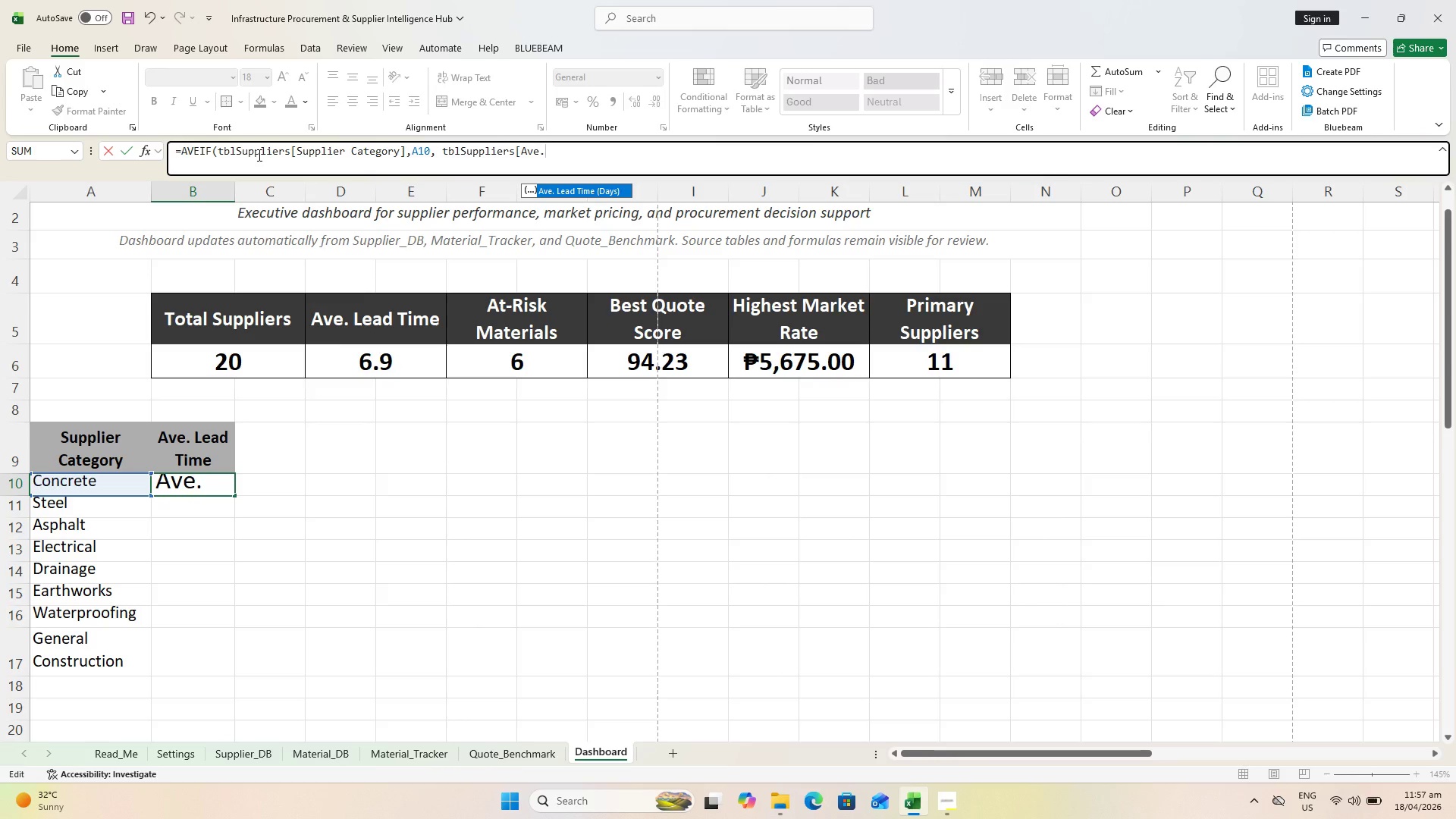 
wait(6.98)
 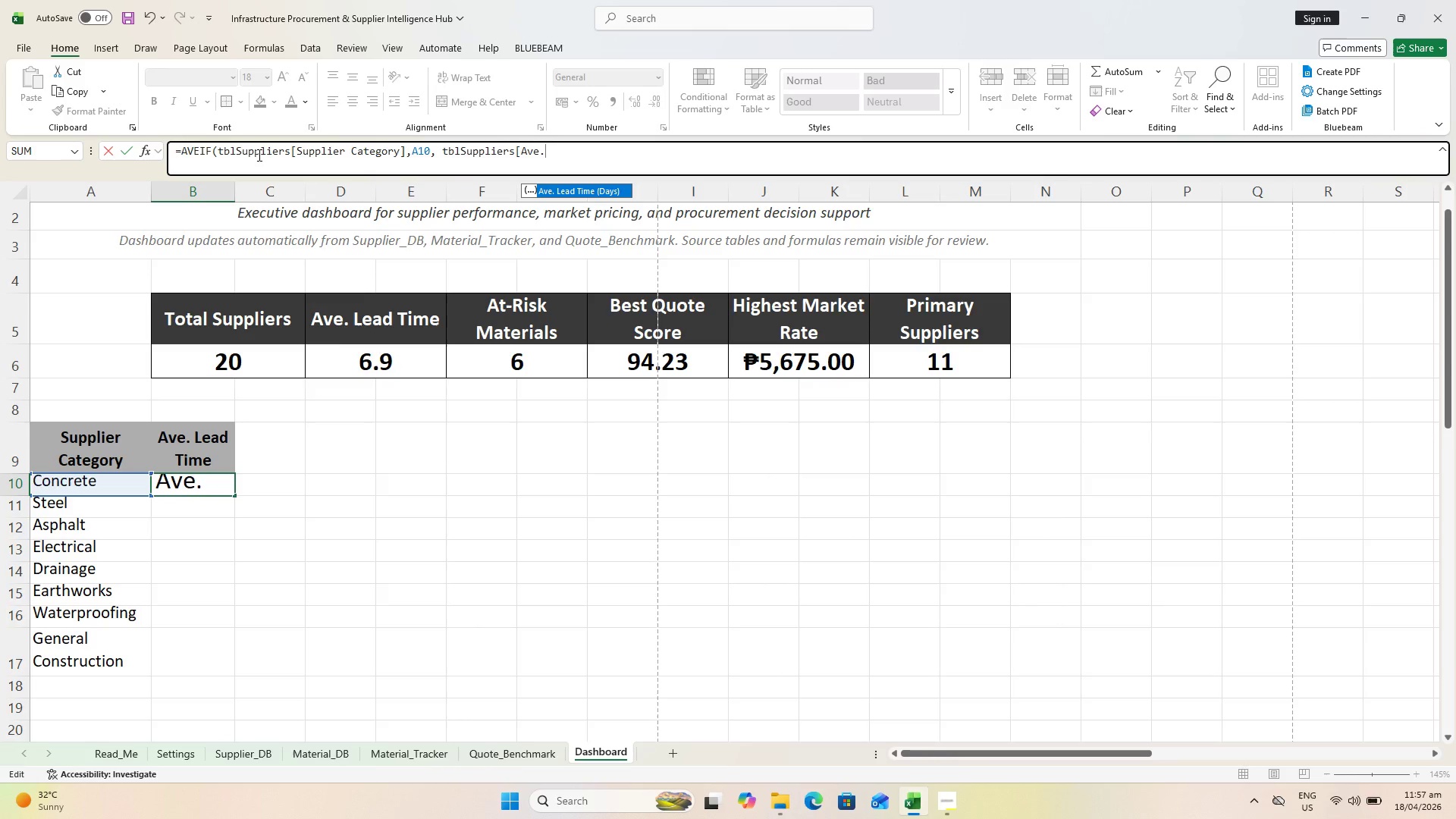 
double_click([579, 192])
 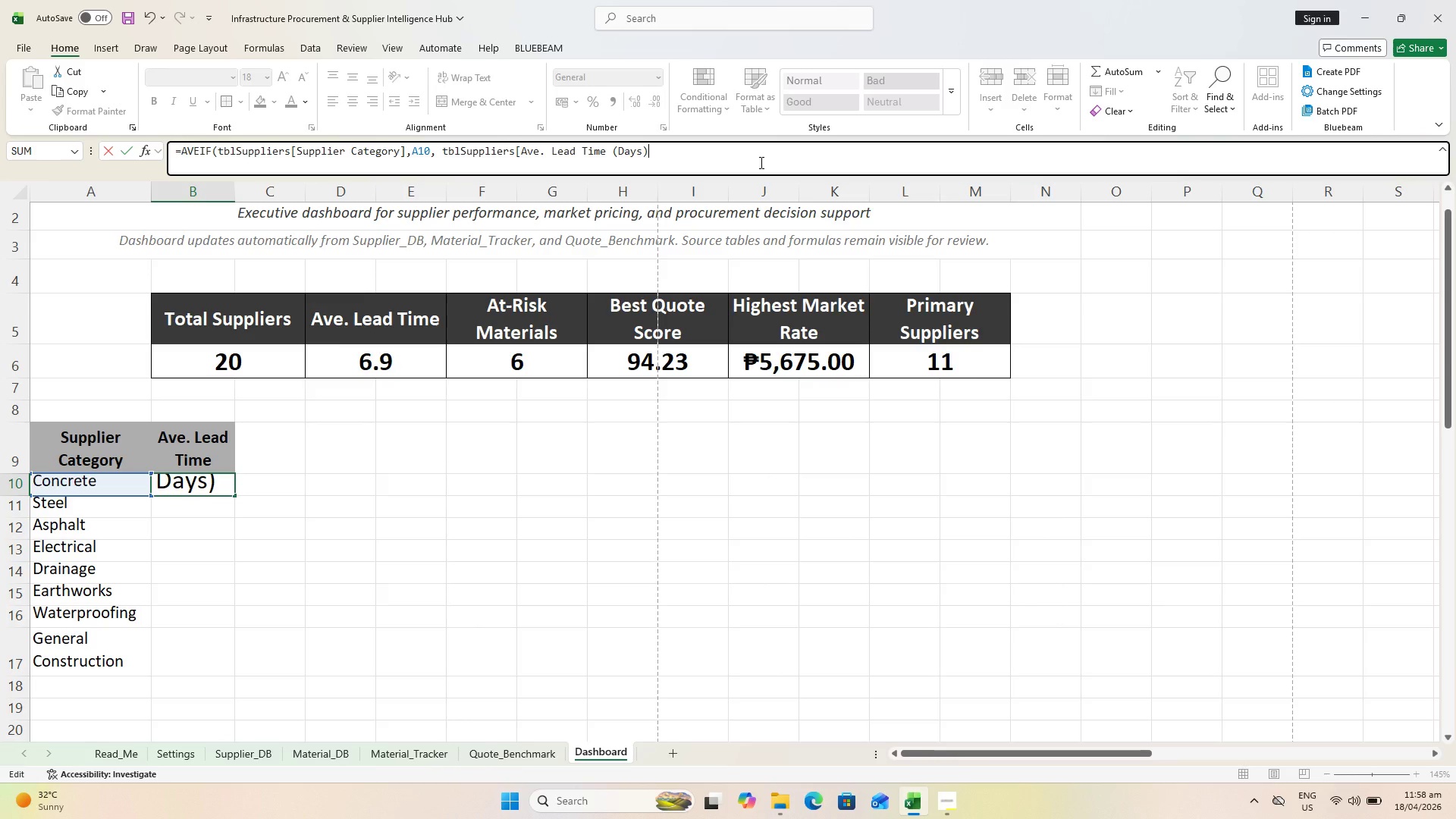 
key(BracketRight)
 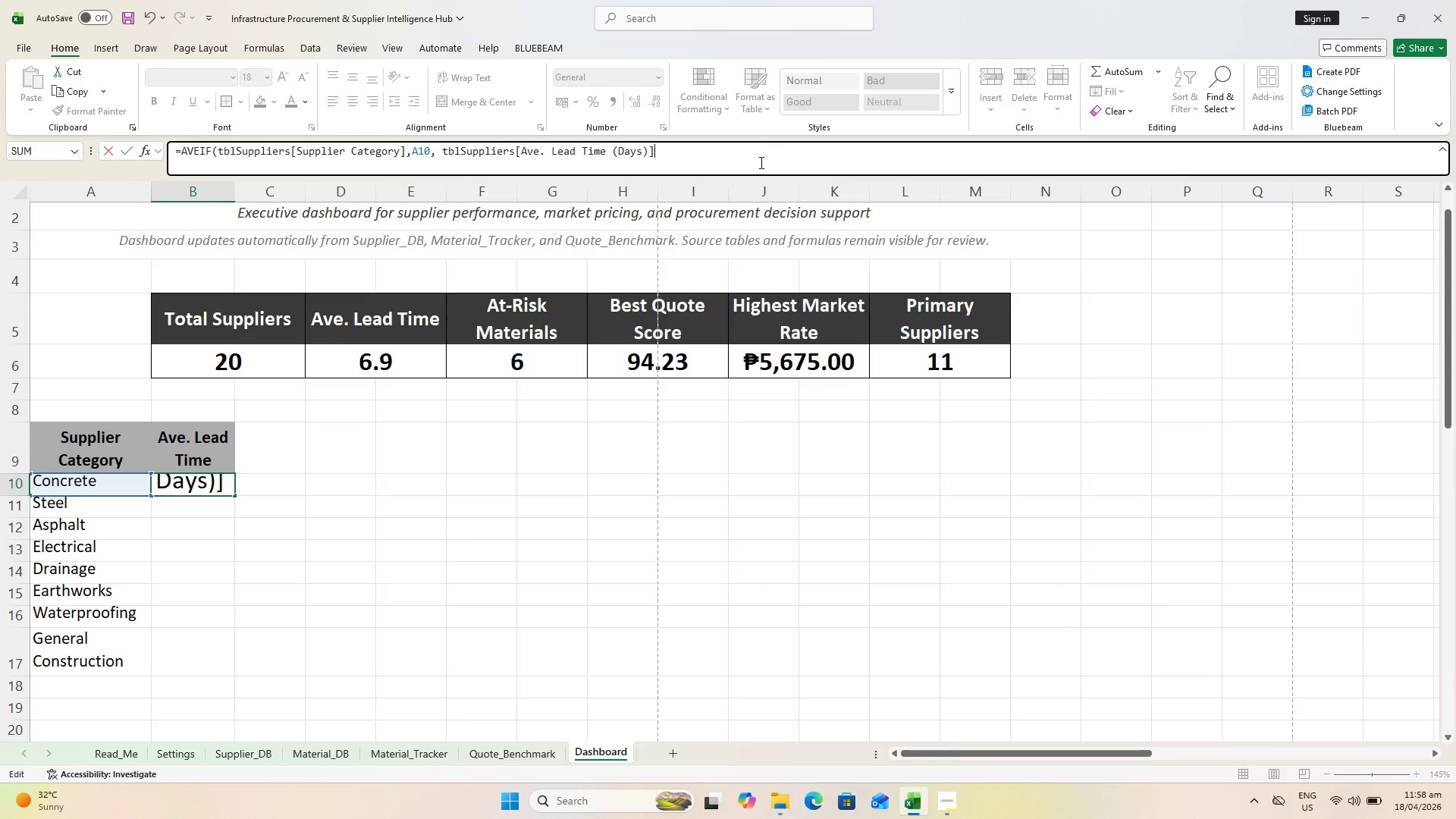 
key(Shift+0)
 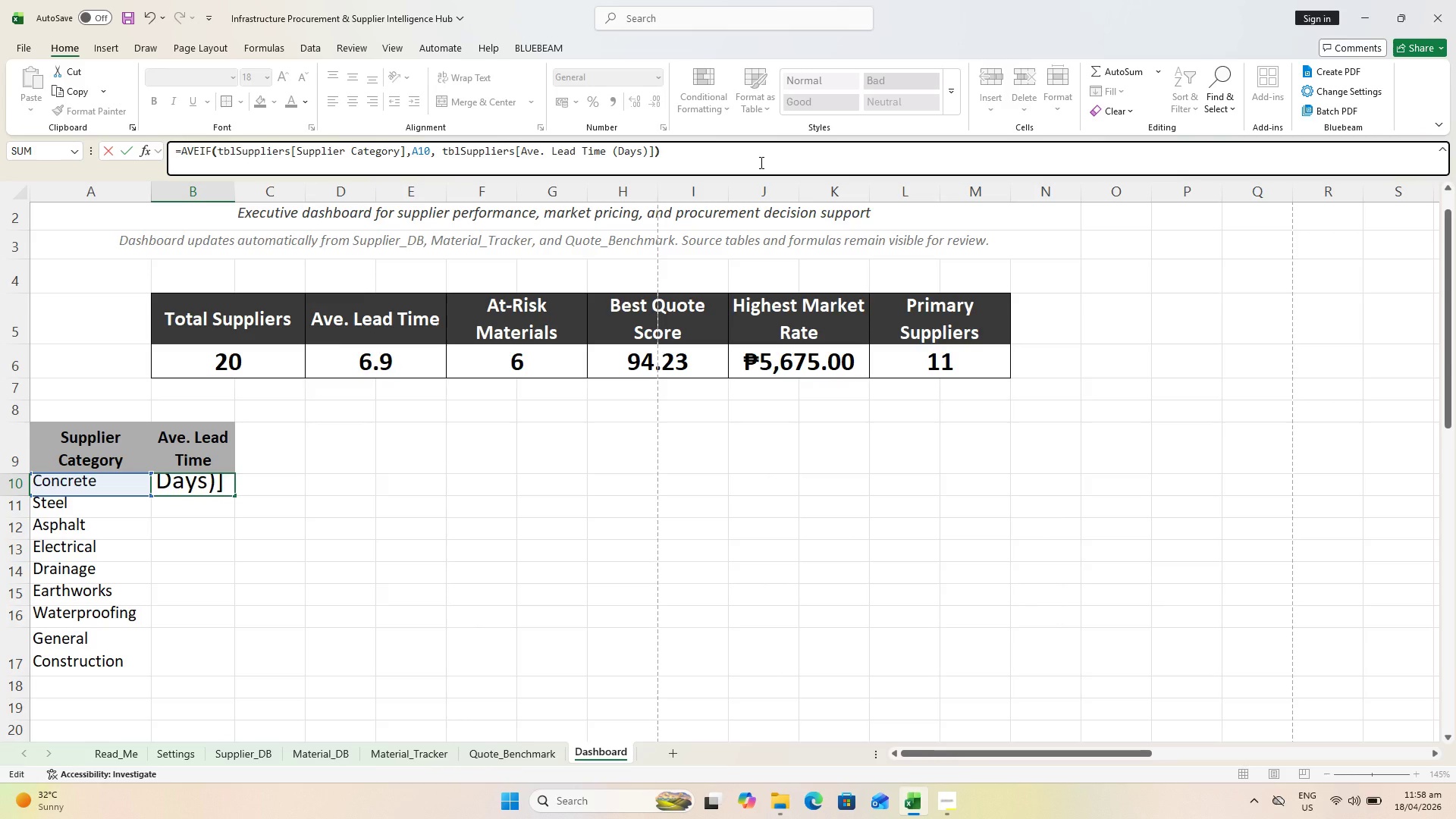 
key(Enter)
 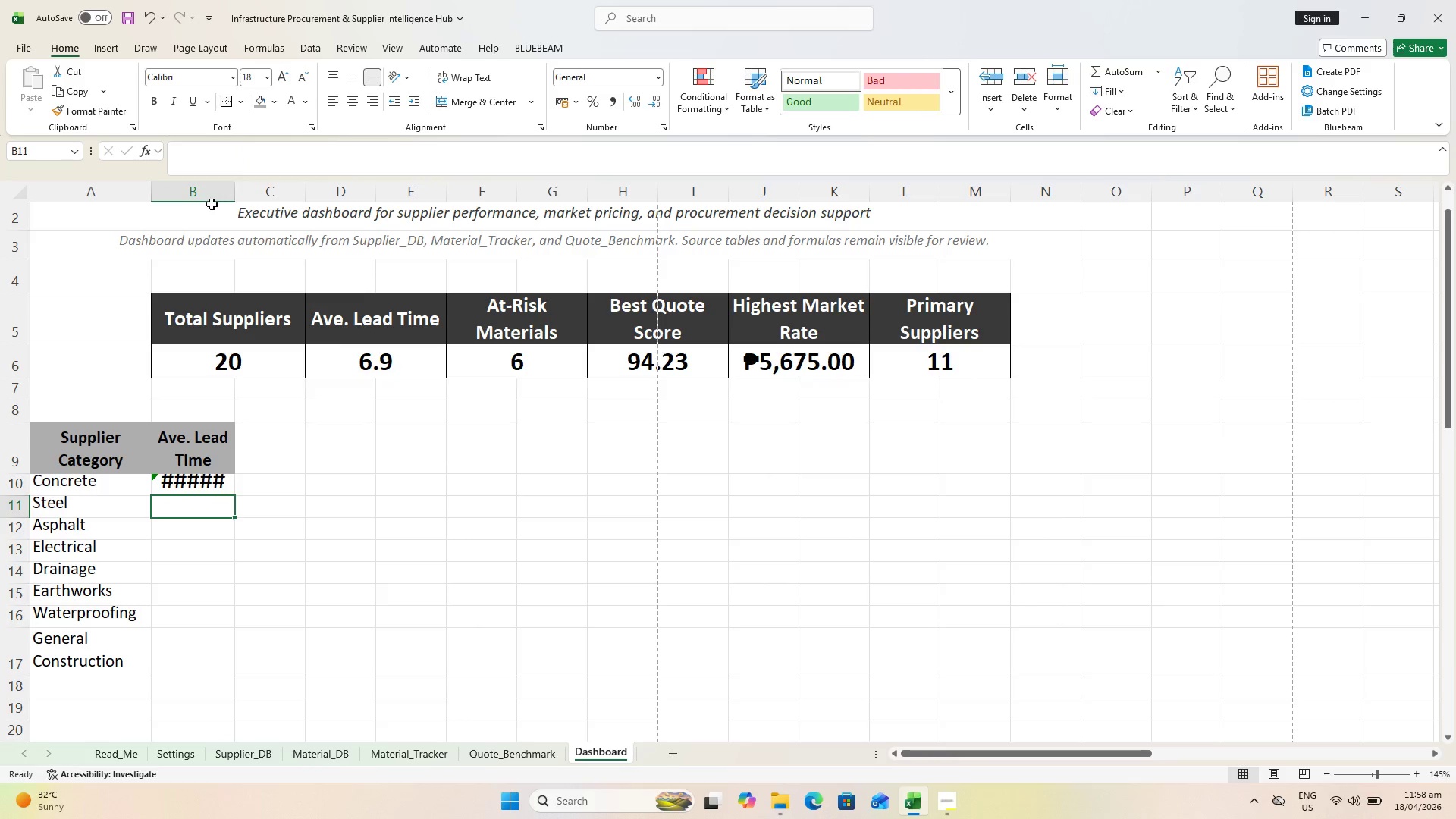 
double_click([232, 190])
 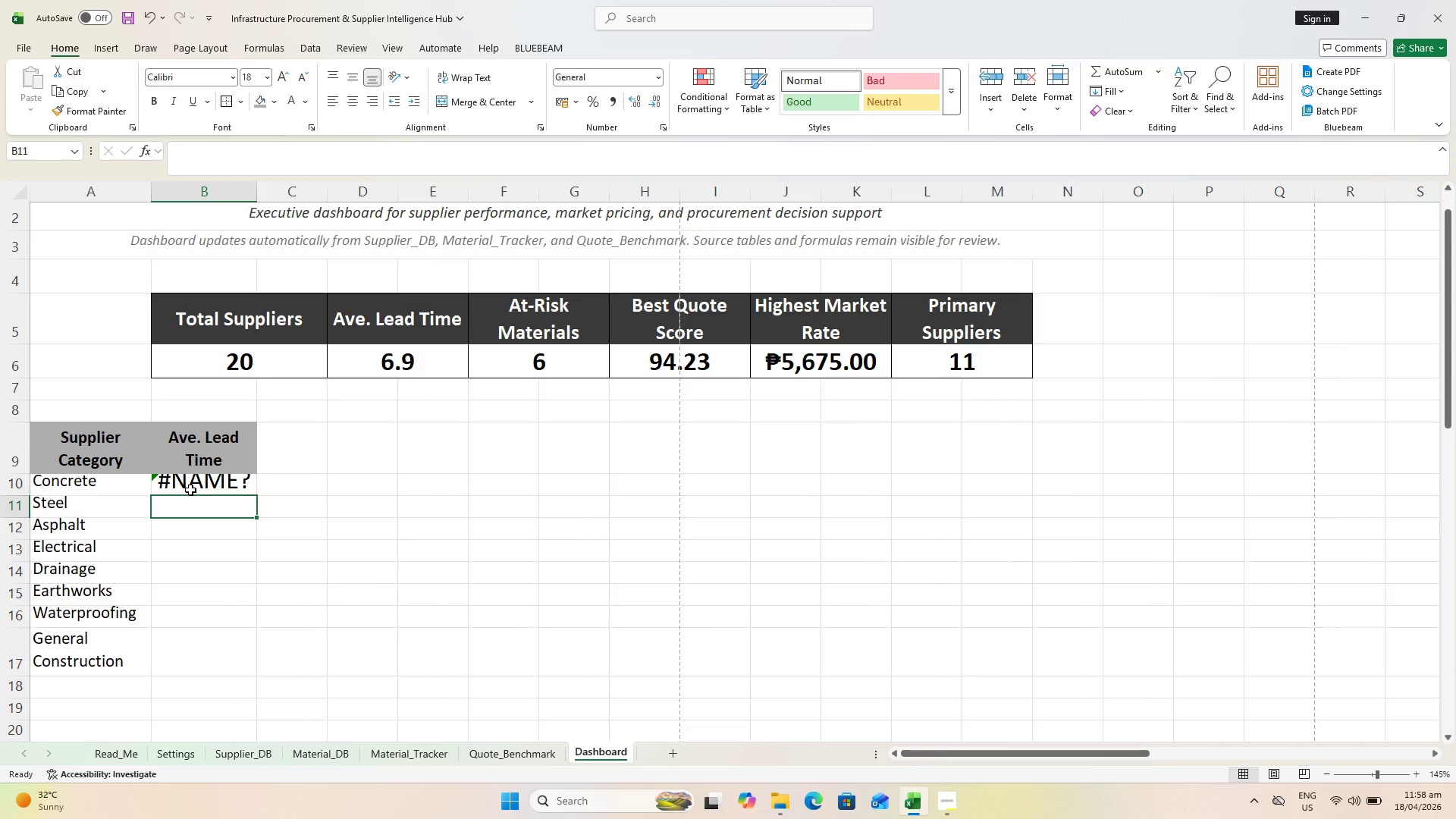 
left_click([190, 490])
 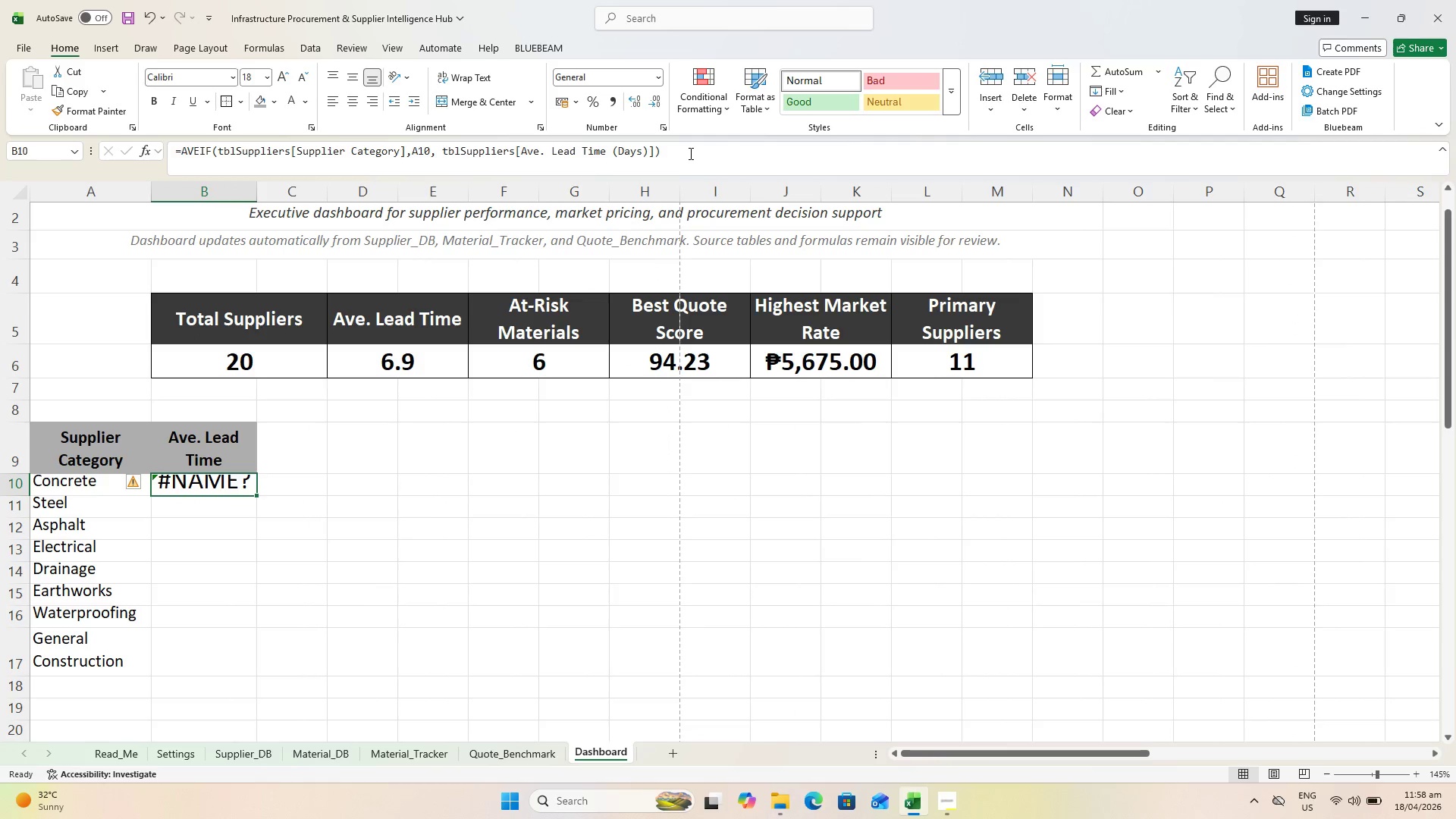 
left_click([689, 153])
 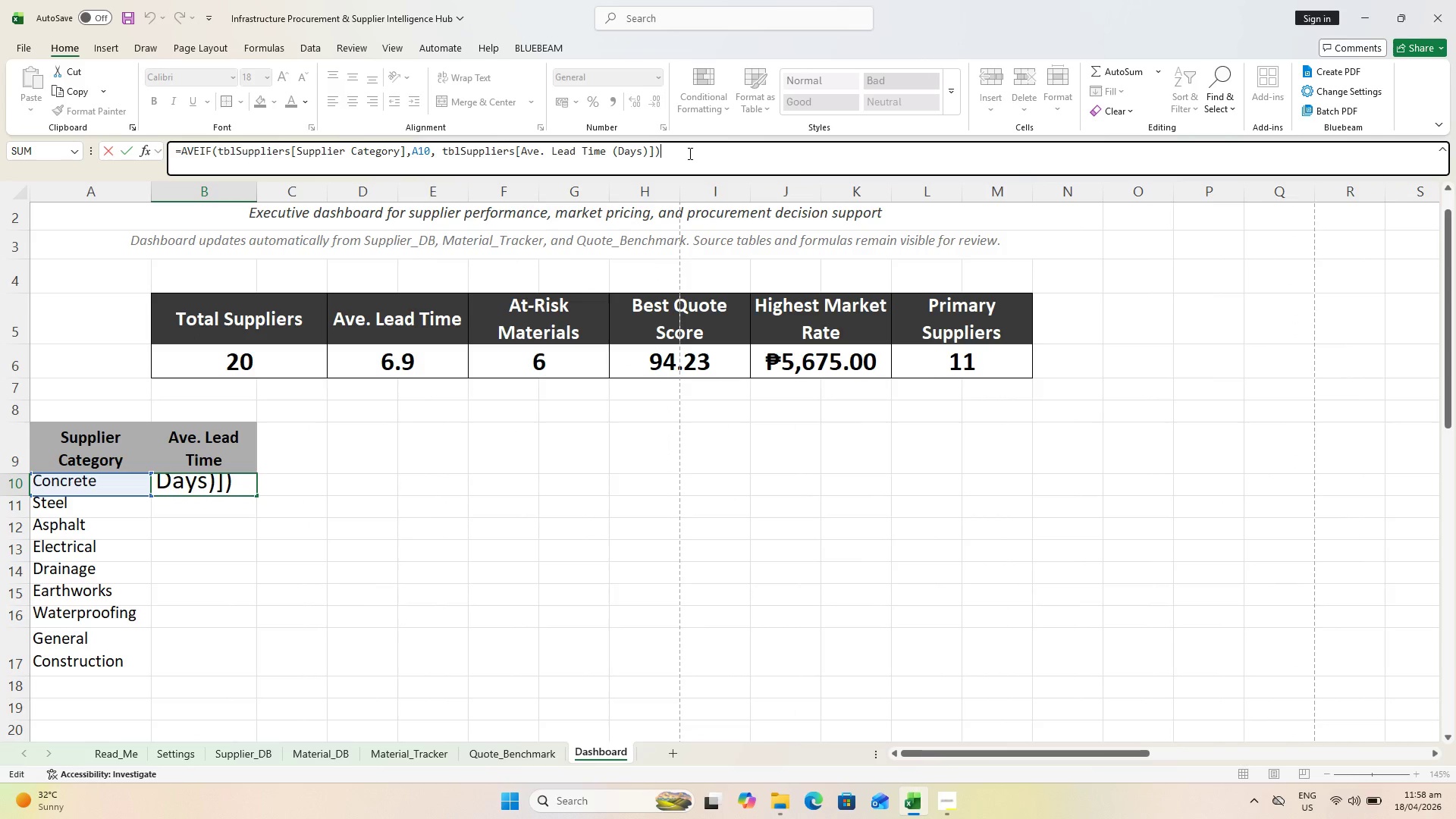 
wait(10.34)
 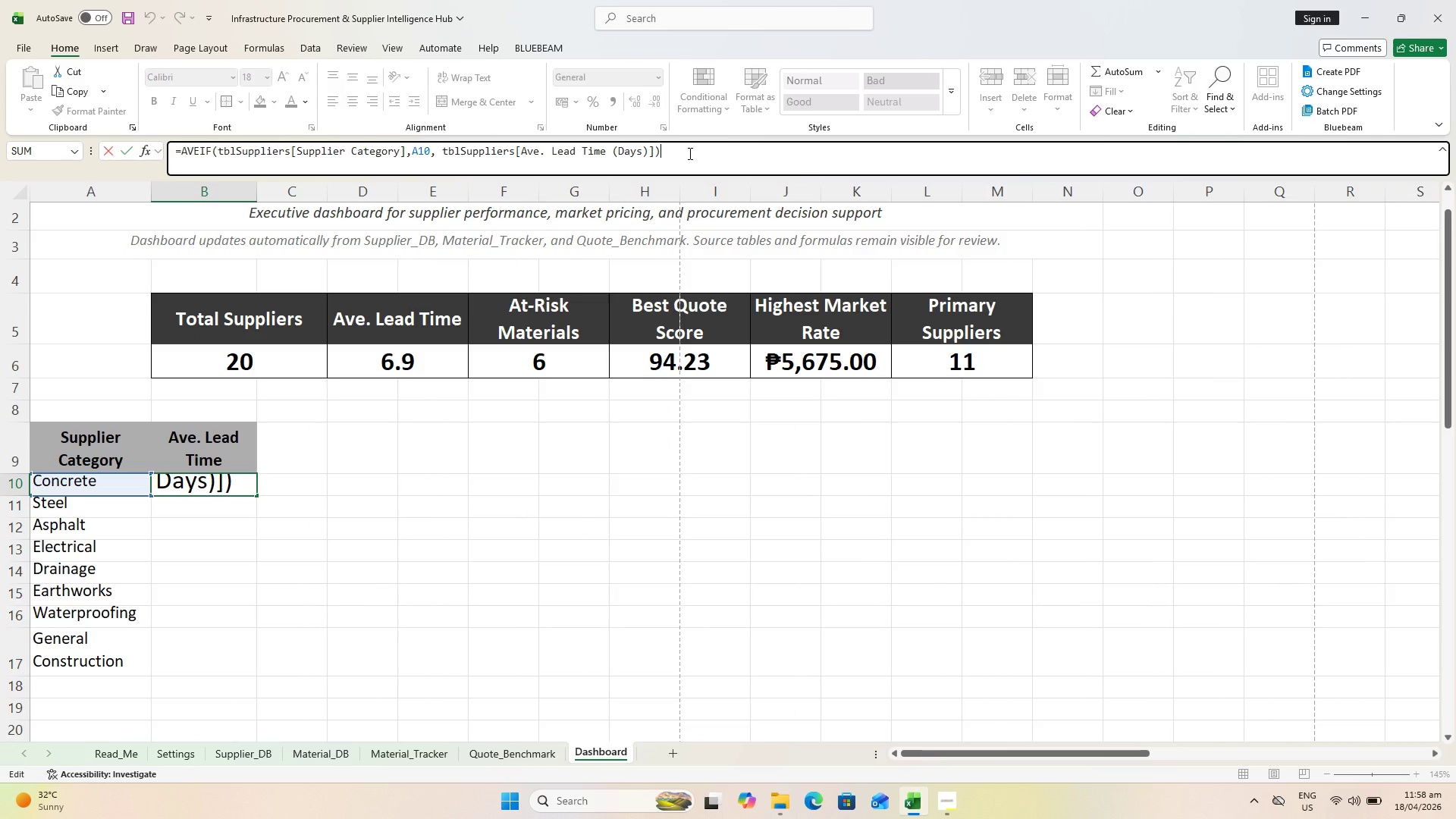 
left_click([201, 154])
 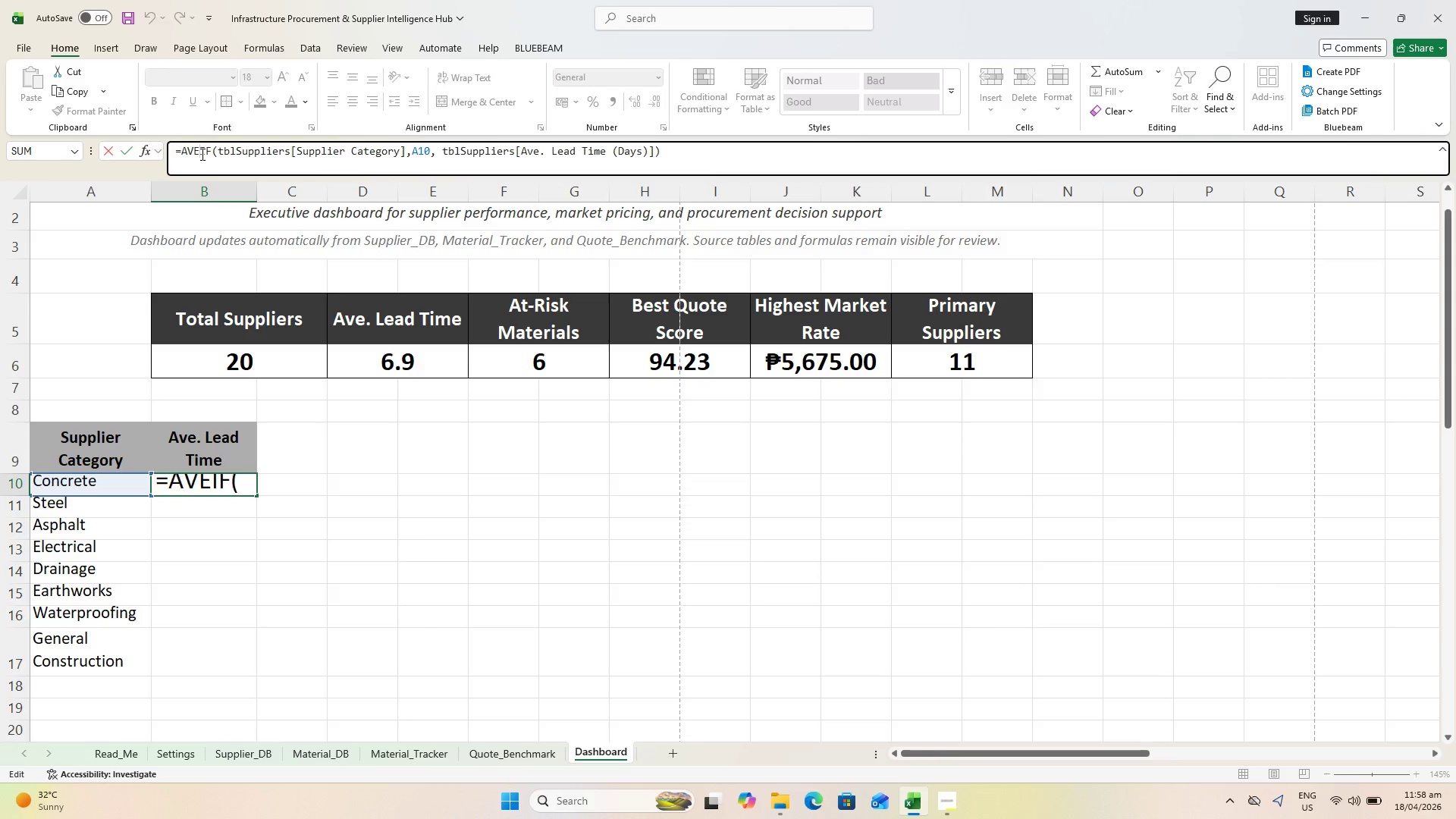 
type(rager)
key(Backspace)
key(Backspace)
key(Backspace)
key(Backspace)
key(Backspace)
type(RAGE)
 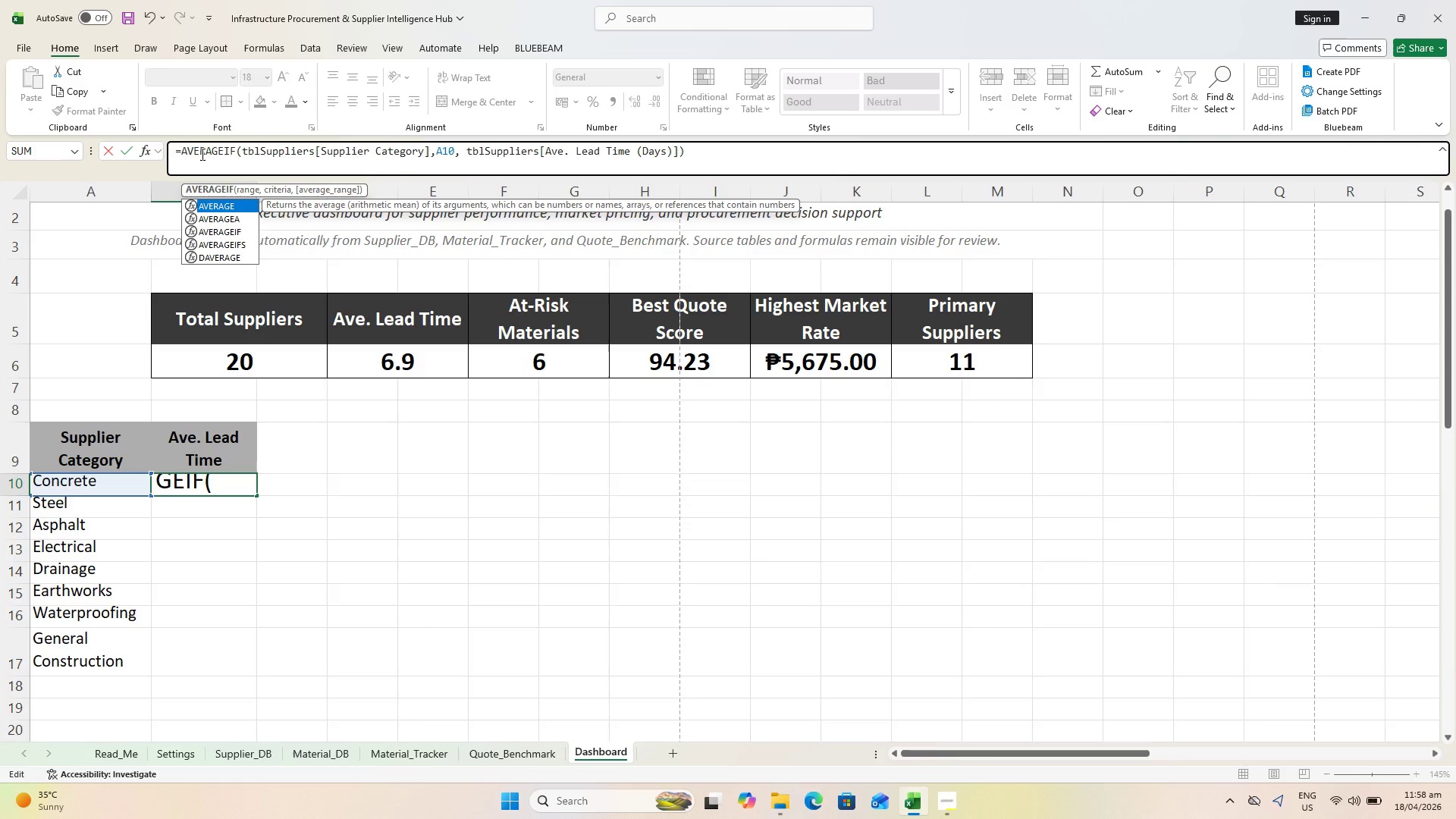 
wait(8.33)
 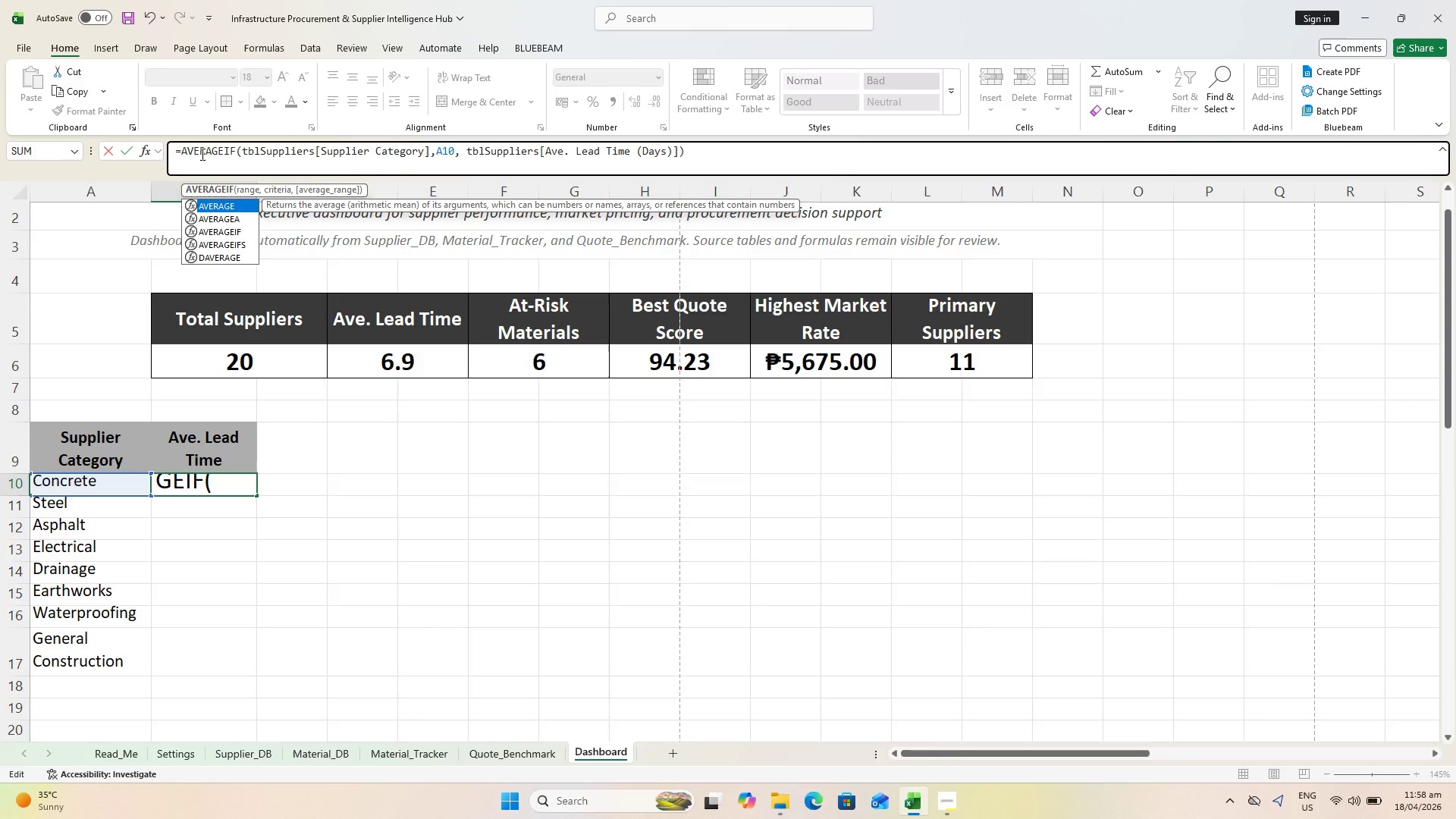 
key(Enter)
 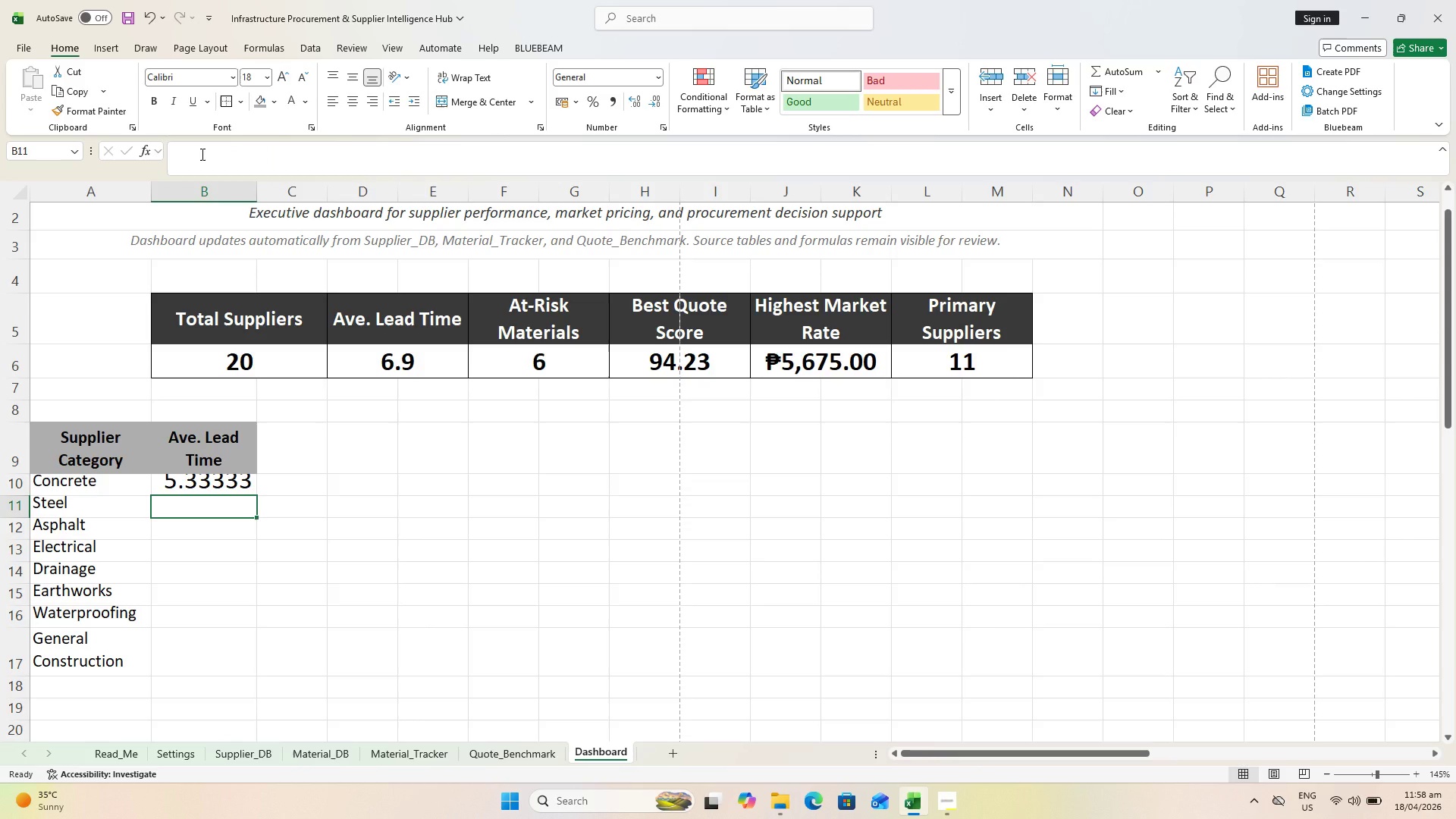 
key(ArrowUp)
 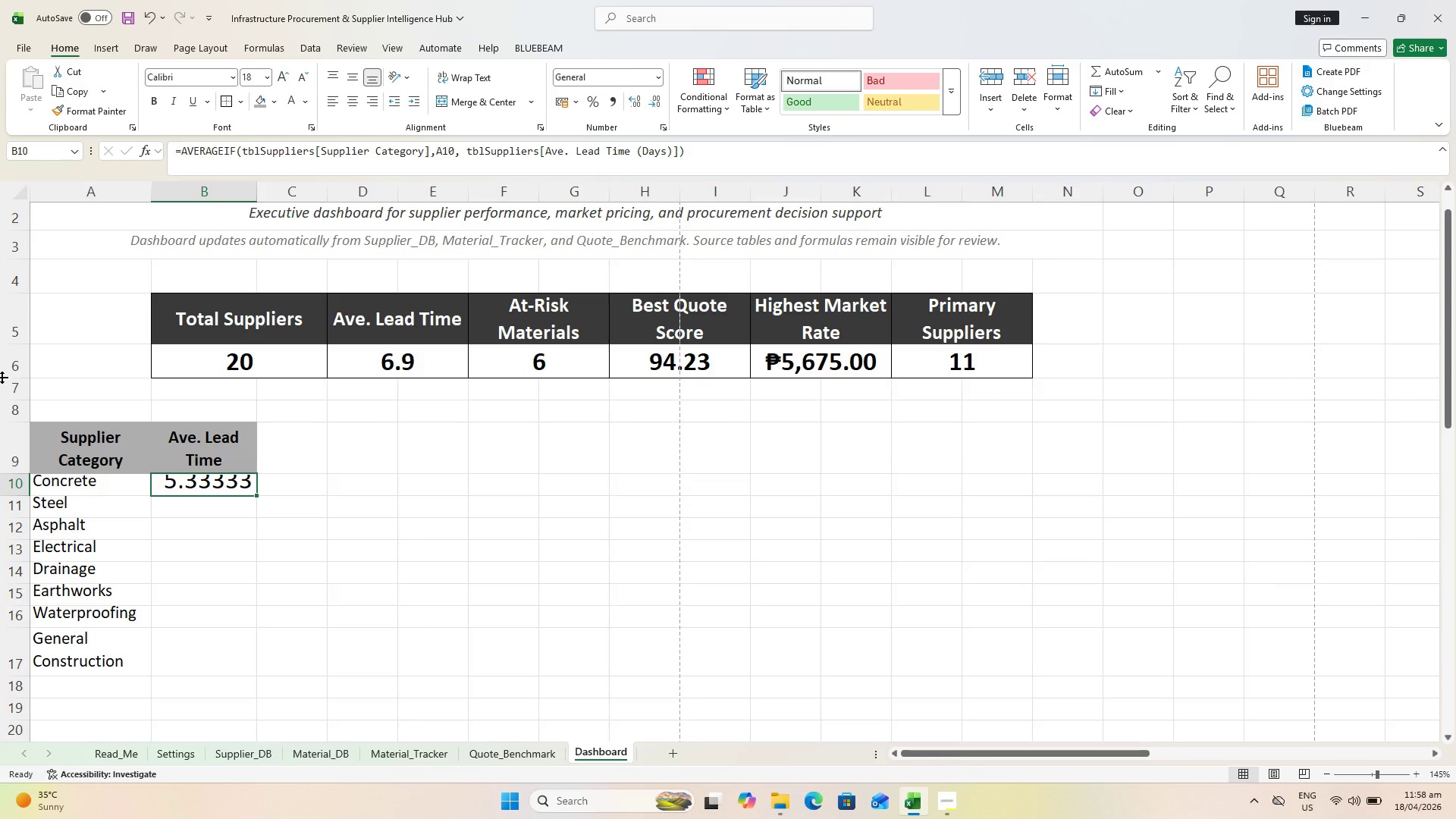 
wait(18.7)
 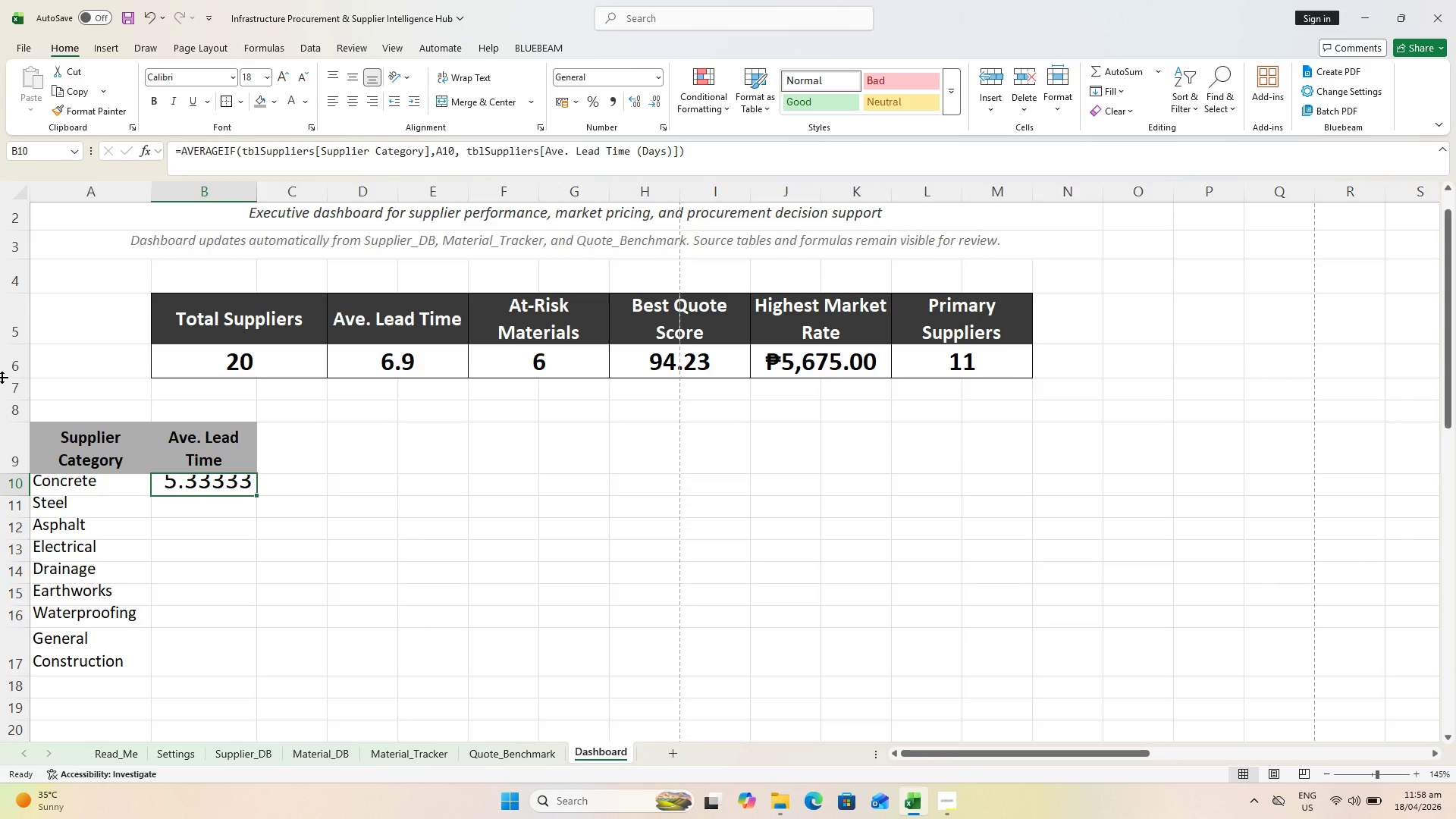 
left_click_drag(start_coordinate=[100, 453], to_coordinate=[173, 645])
 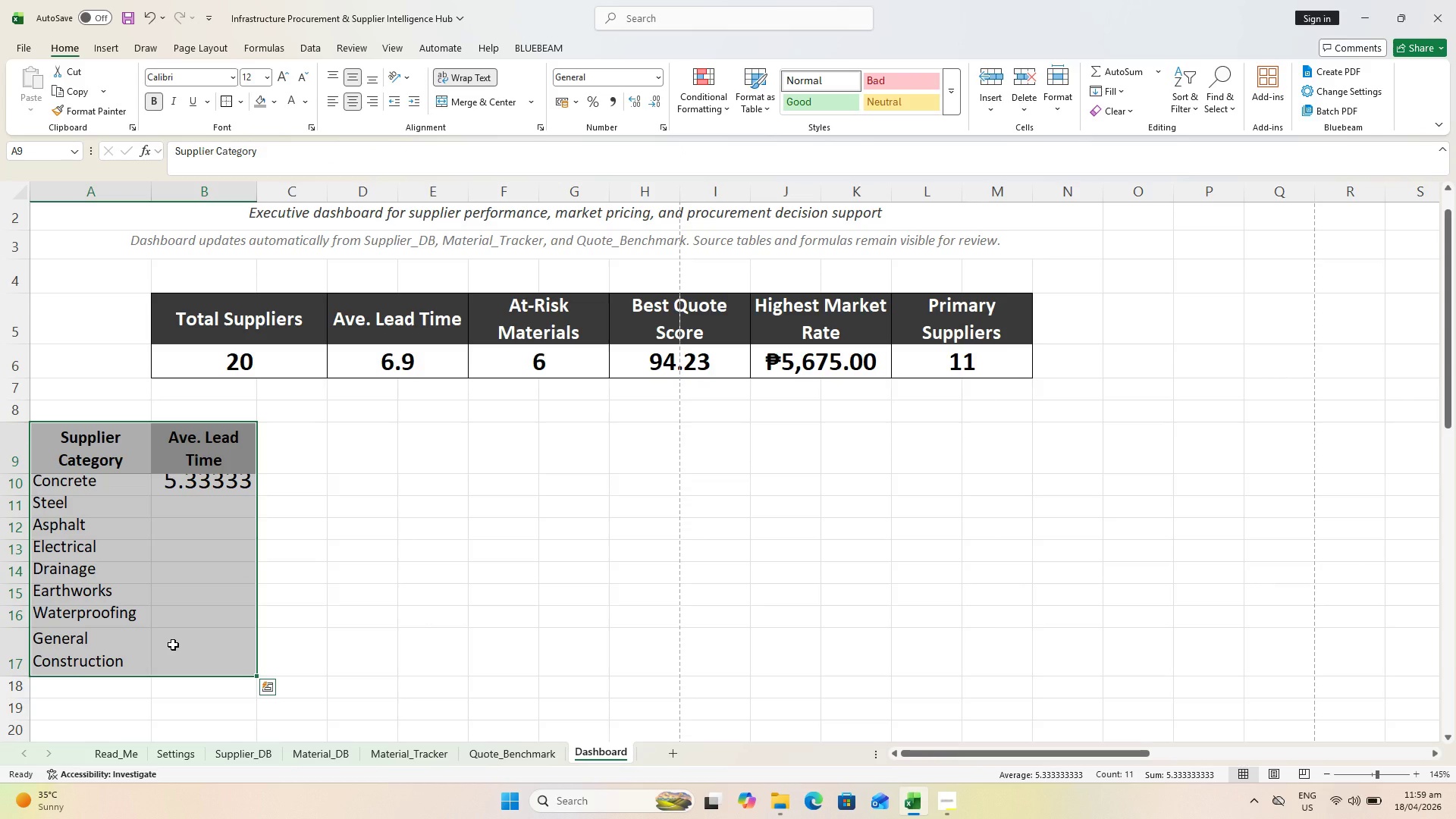 
key(Control+T)
 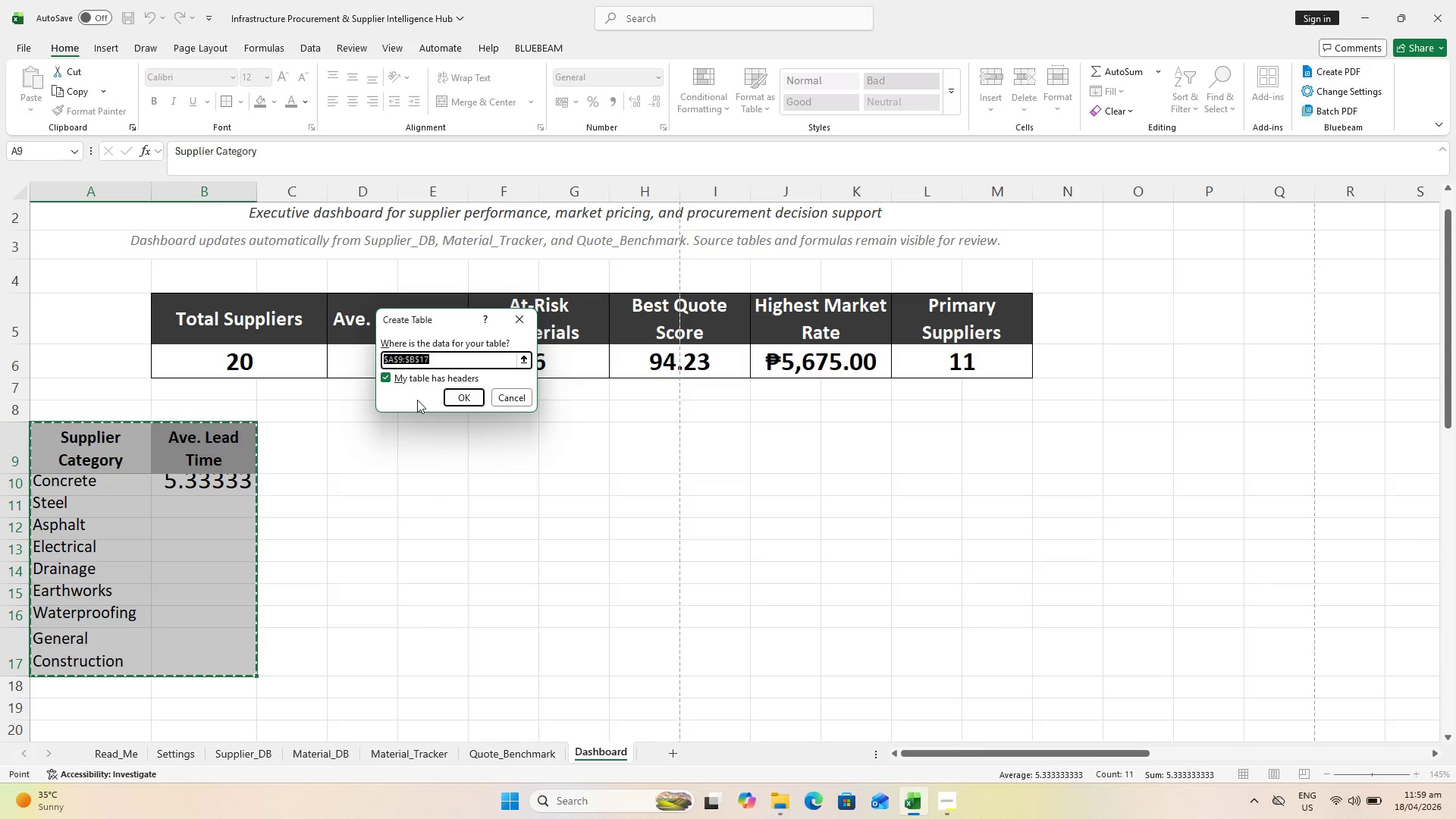 
left_click([522, 324])
 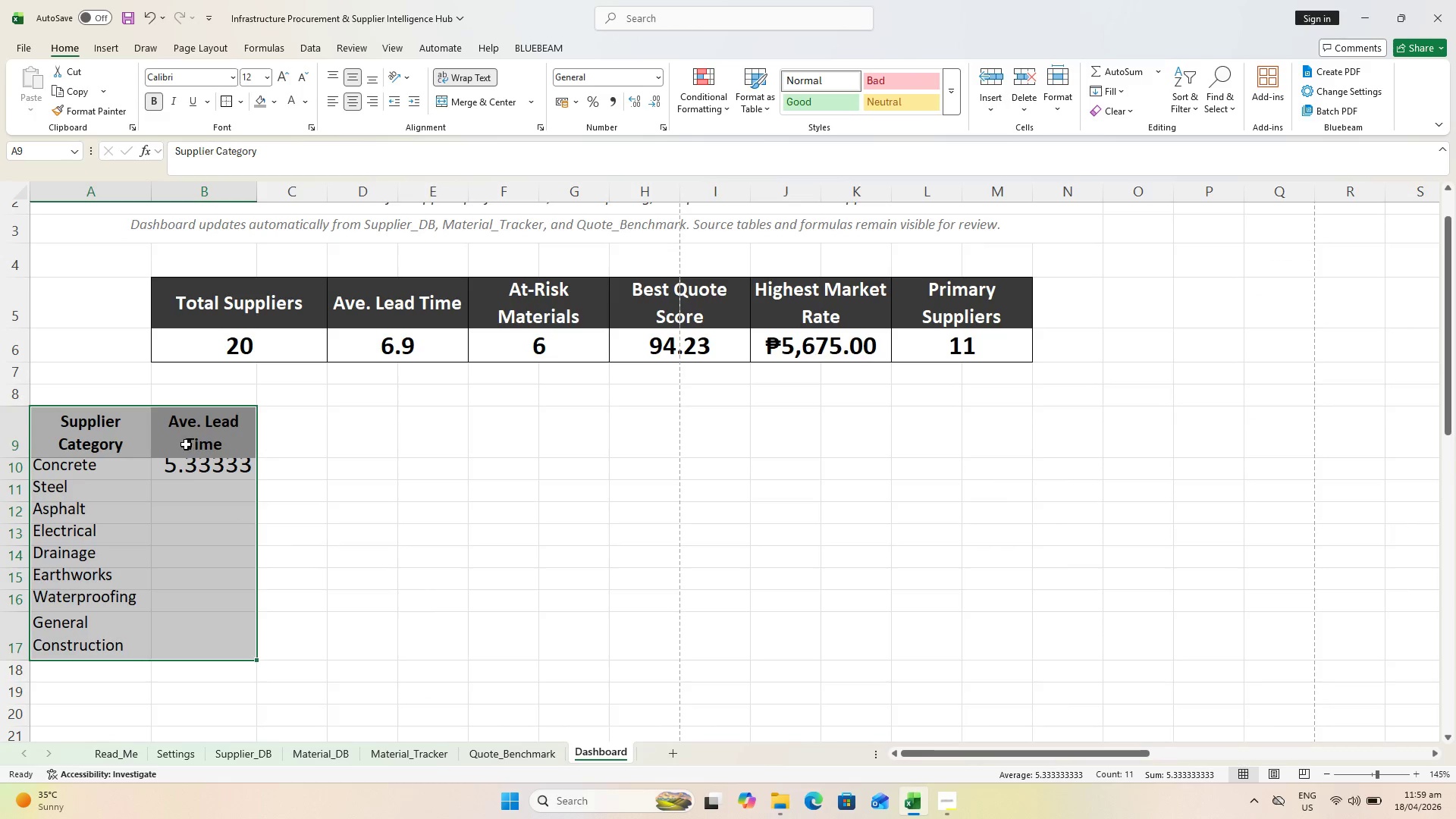 
left_click([202, 472])
 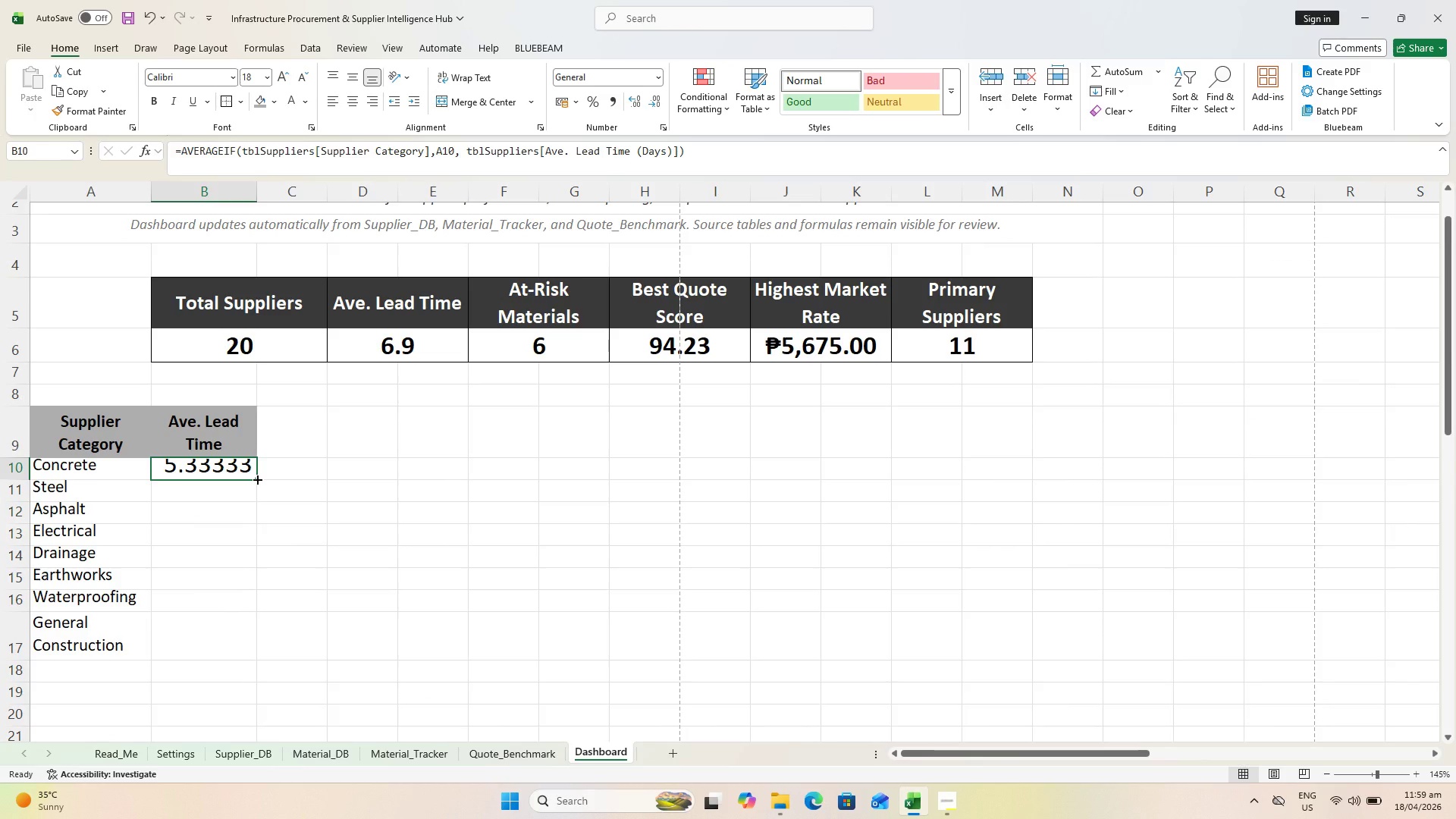 
left_click_drag(start_coordinate=[256, 479], to_coordinate=[222, 648])
 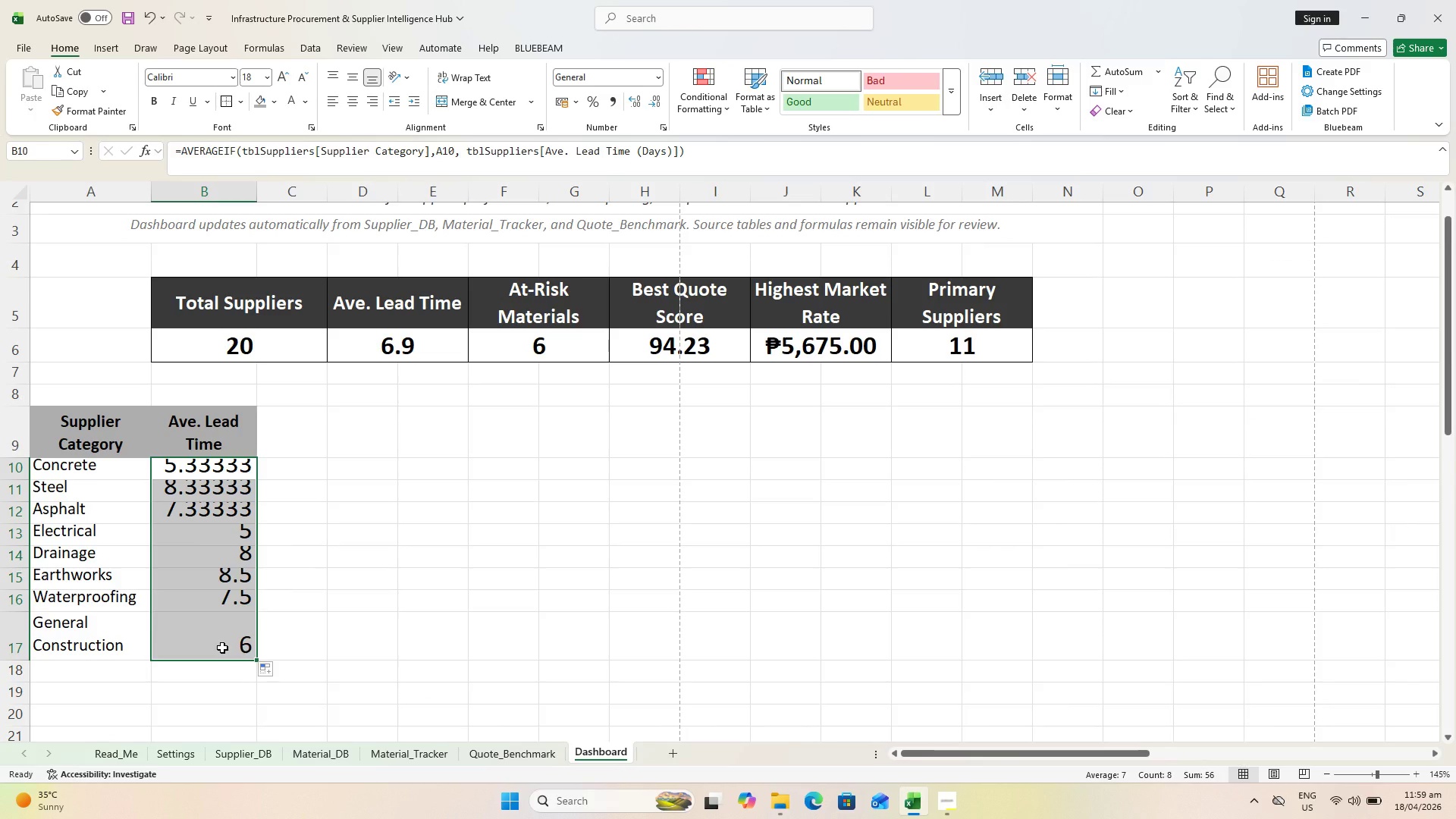 
wait(13.03)
 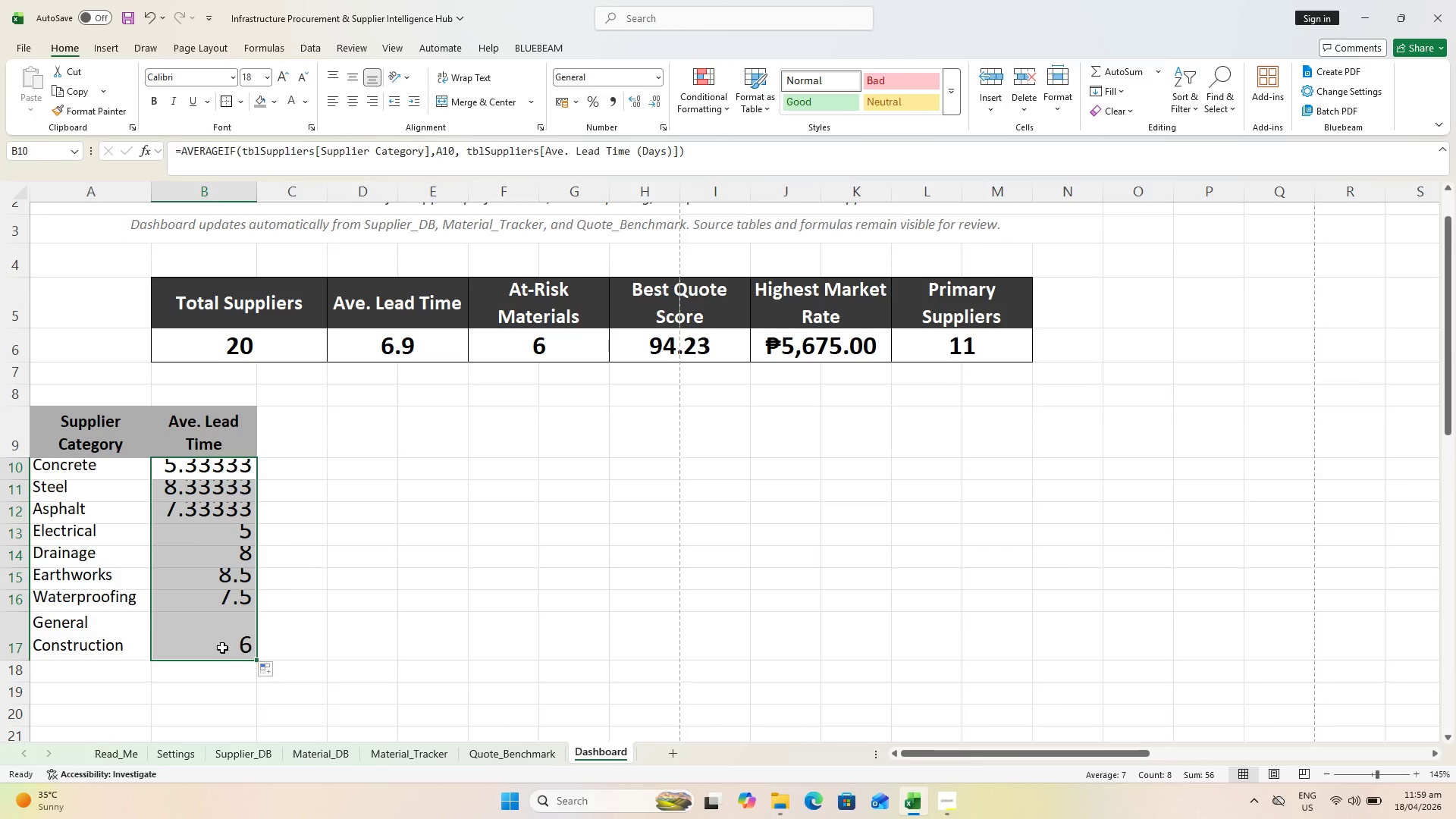 
left_click([300, 78])
 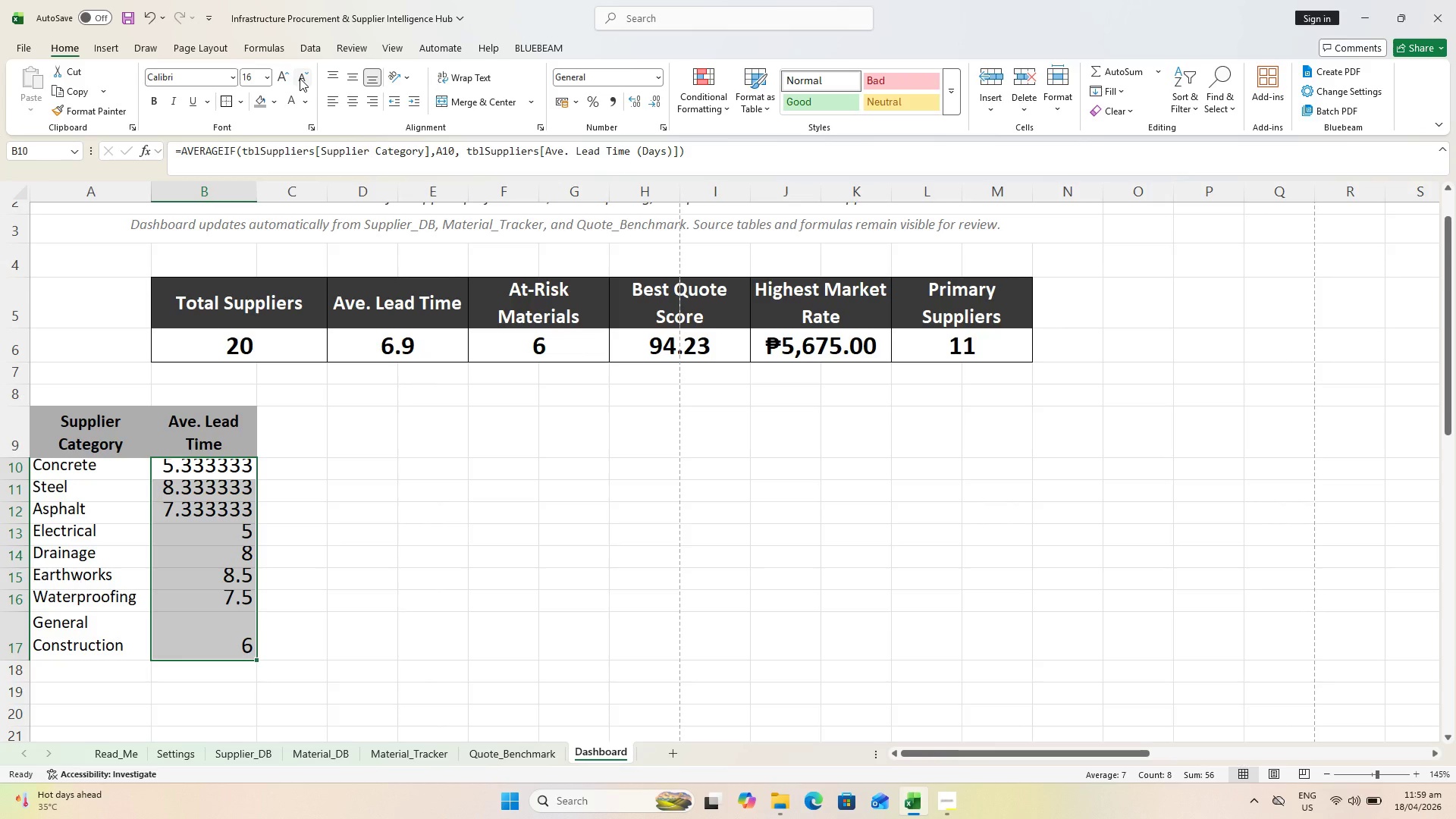 
left_click([300, 78])
 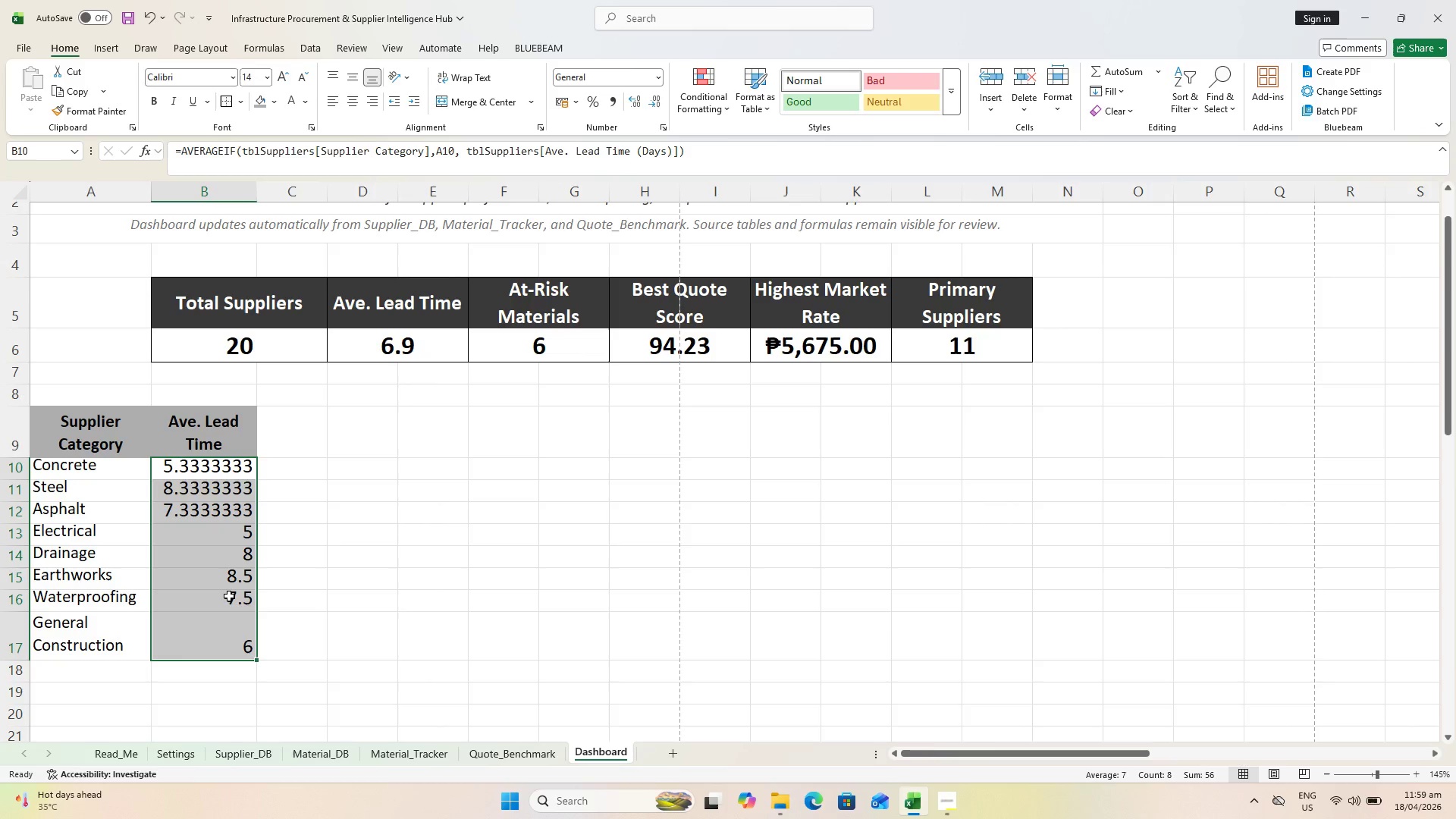 
left_click([320, 618])
 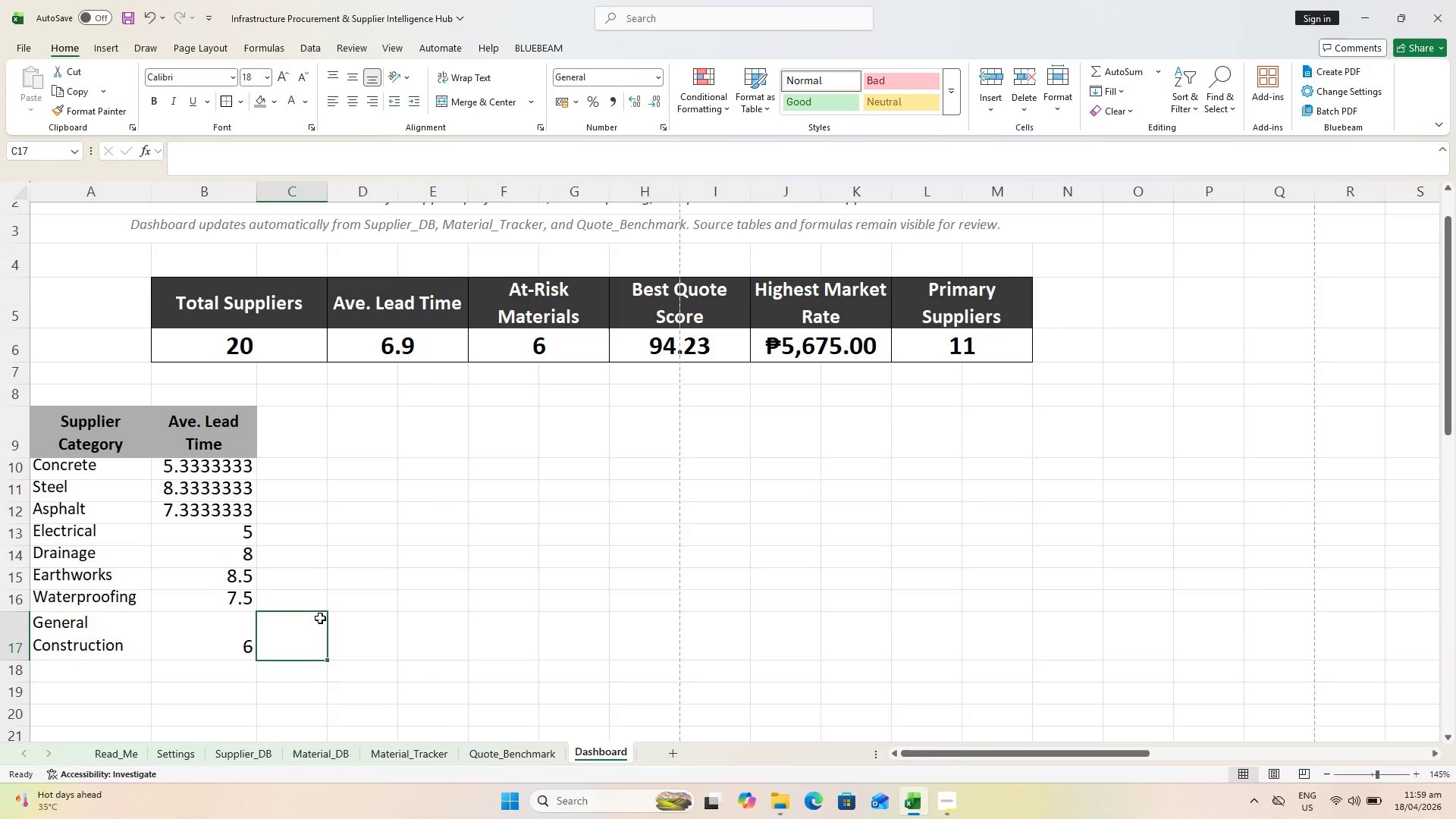 
wait(30.56)
 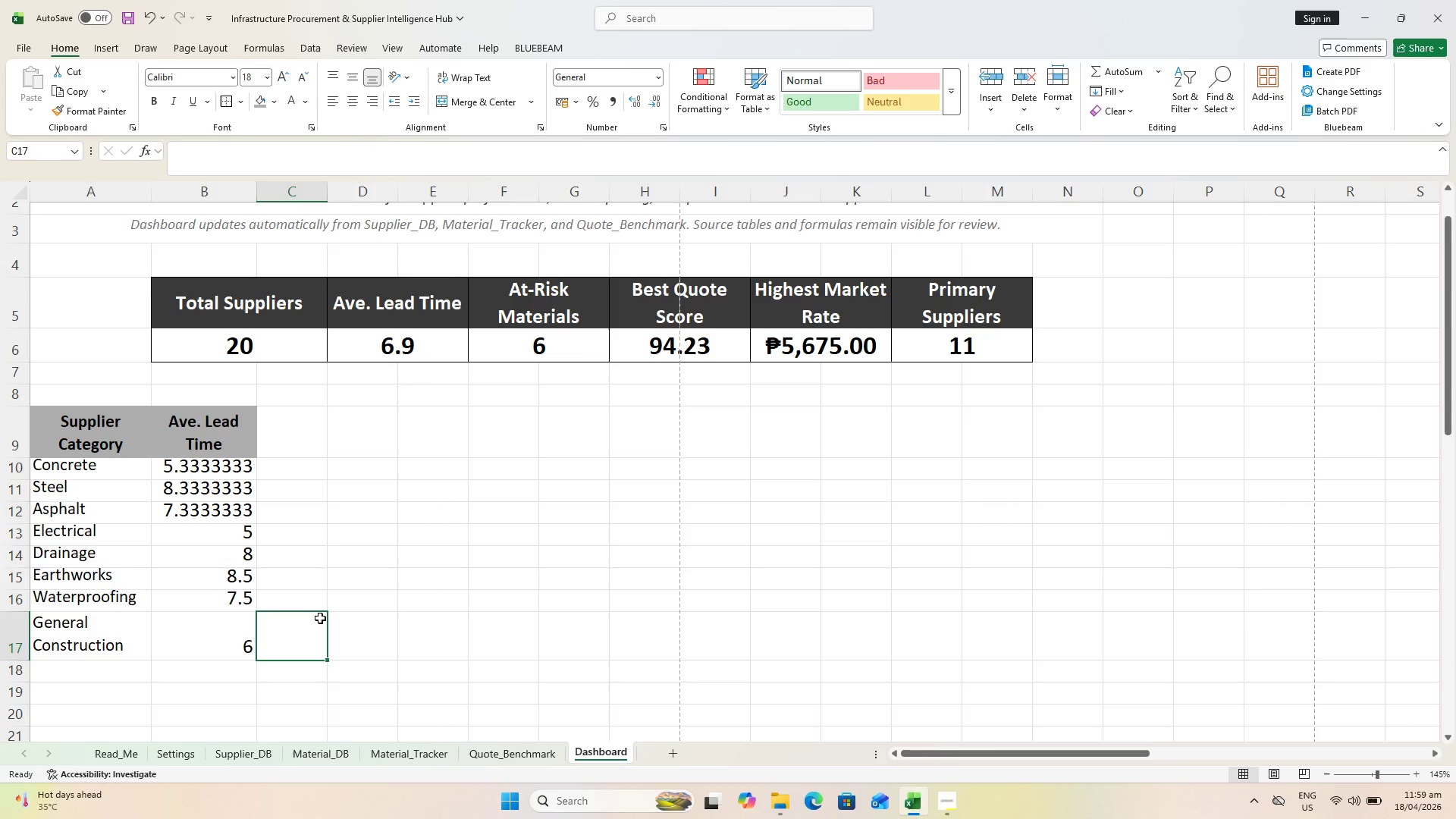 
key(Alt+AltLeft)
 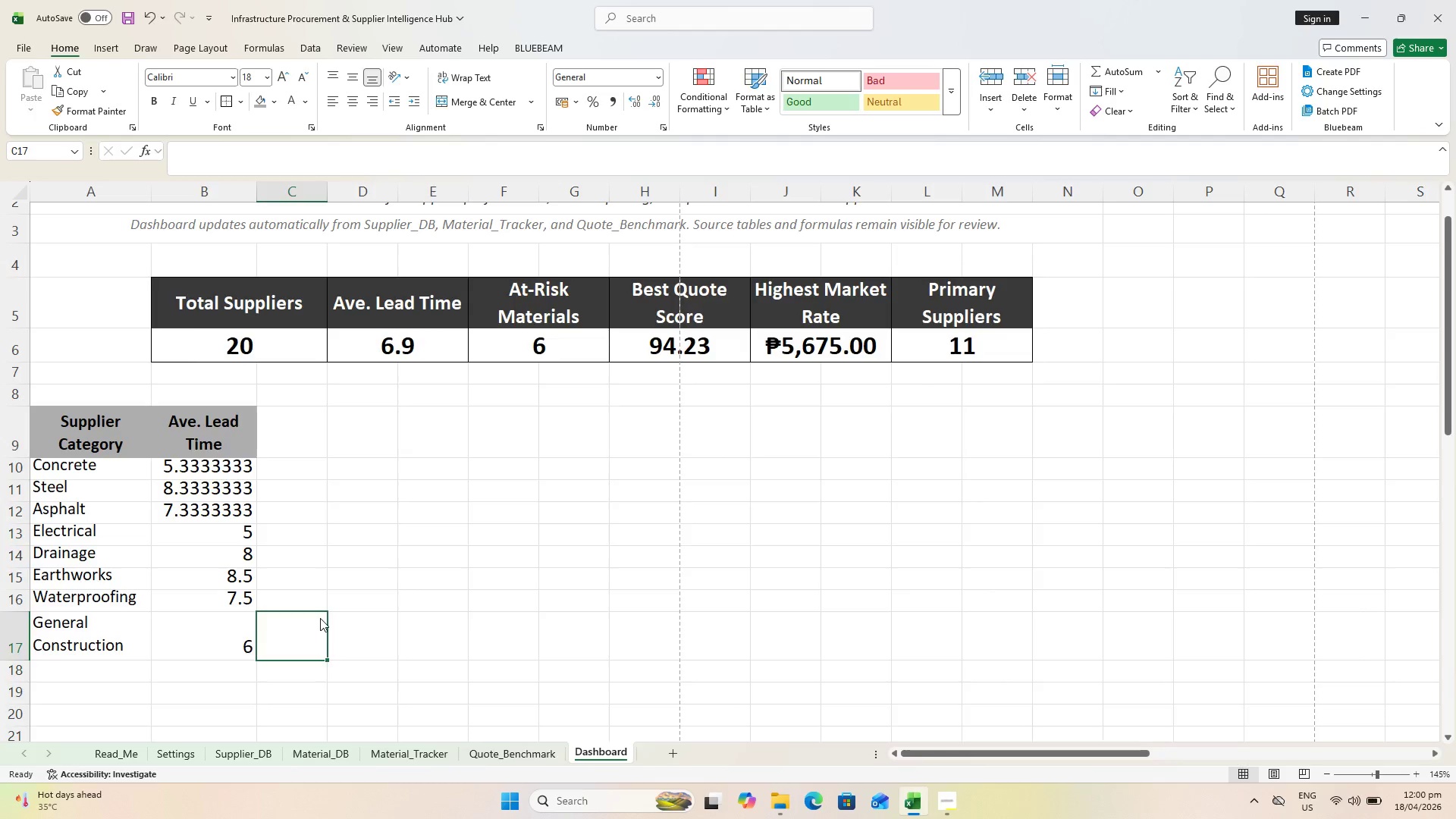 
key(Alt+Tab)